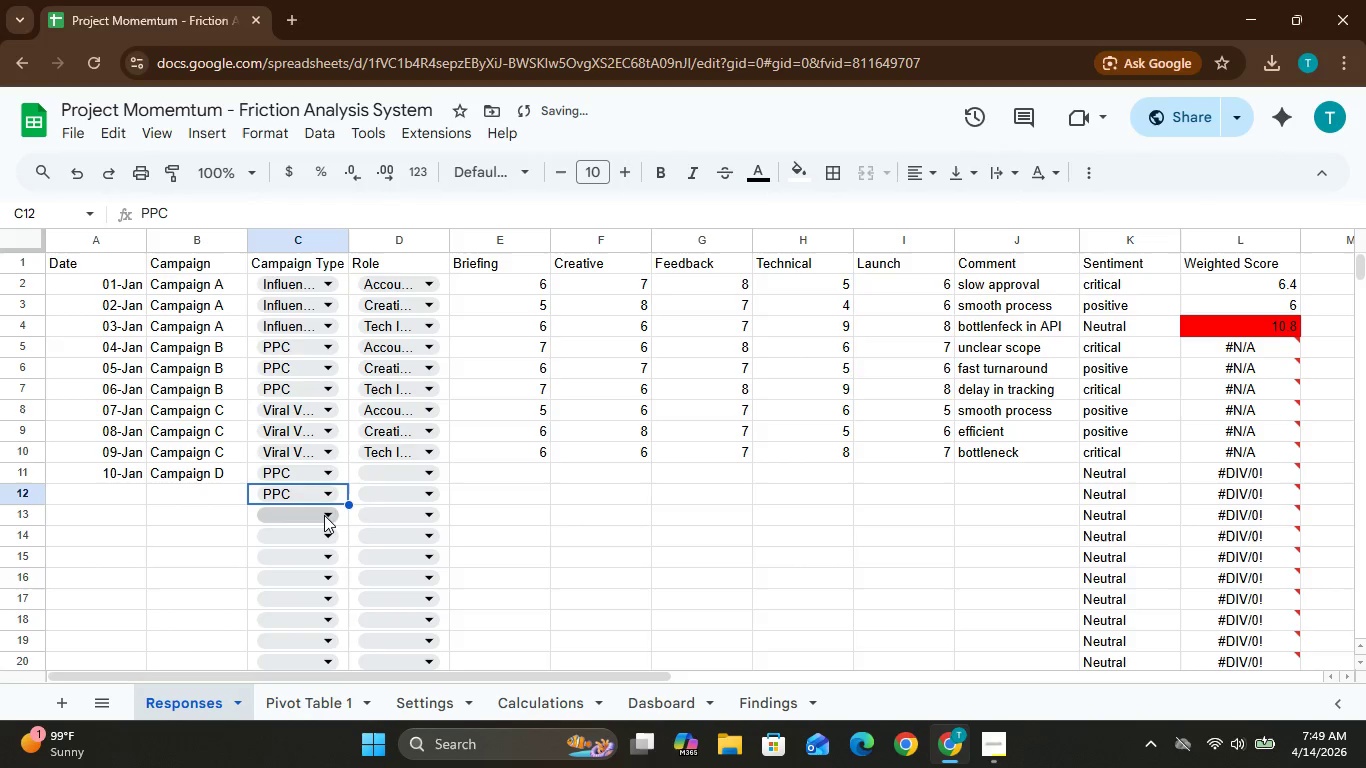 
left_click([324, 518])
 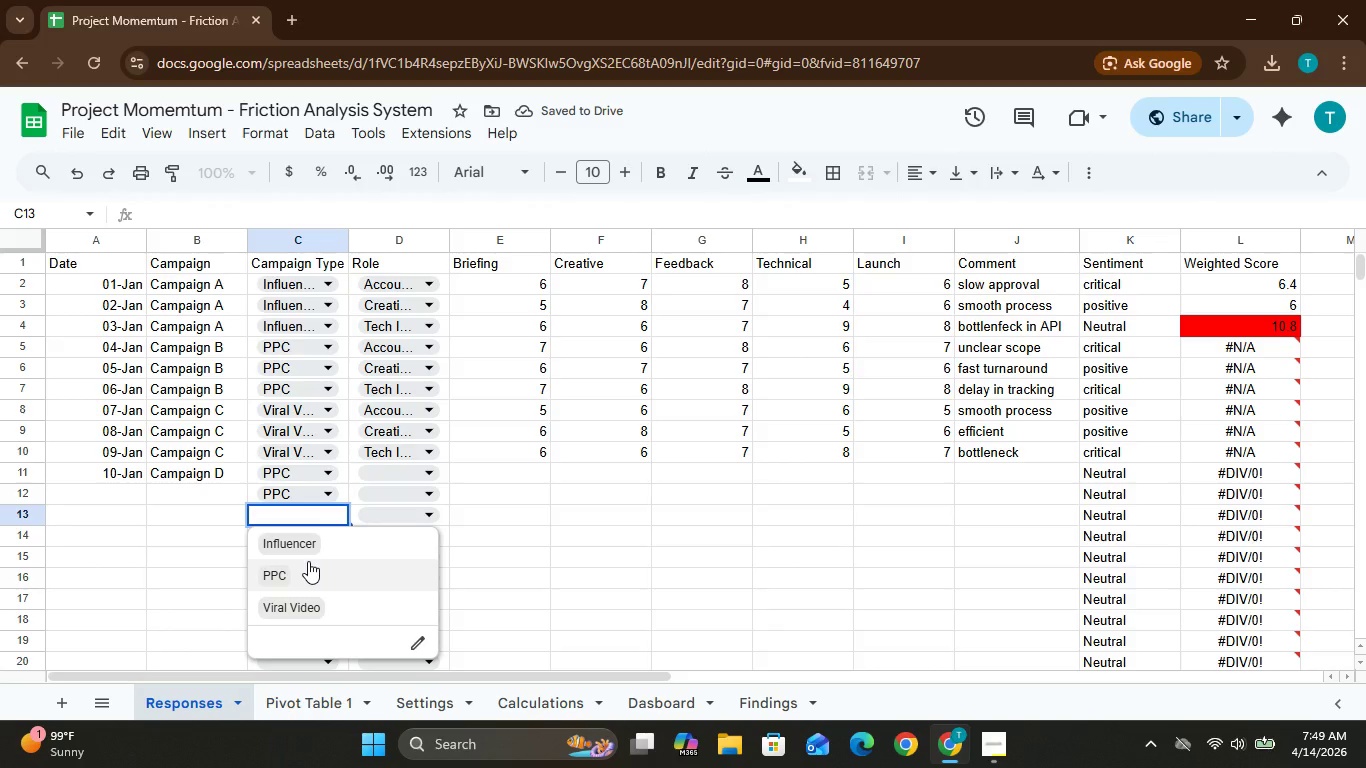 
left_click([304, 569])
 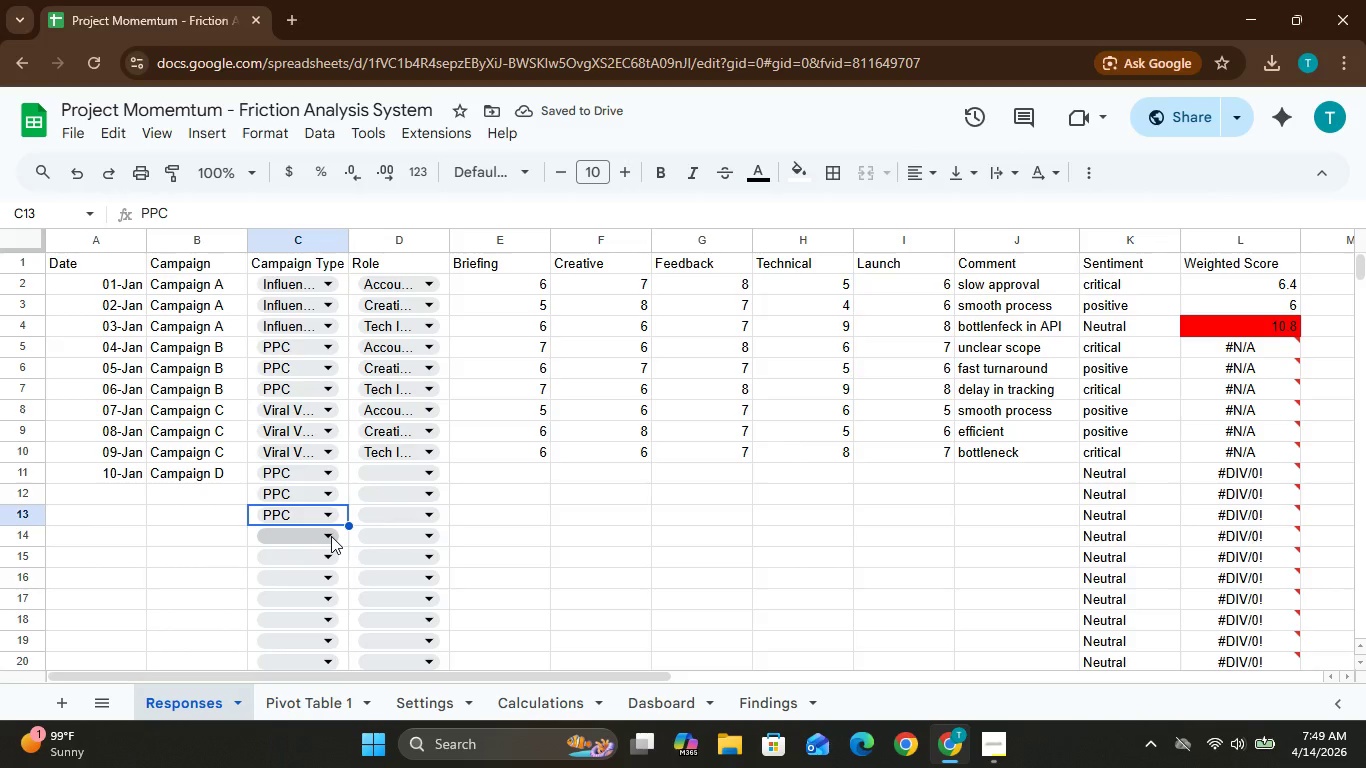 
left_click([331, 536])
 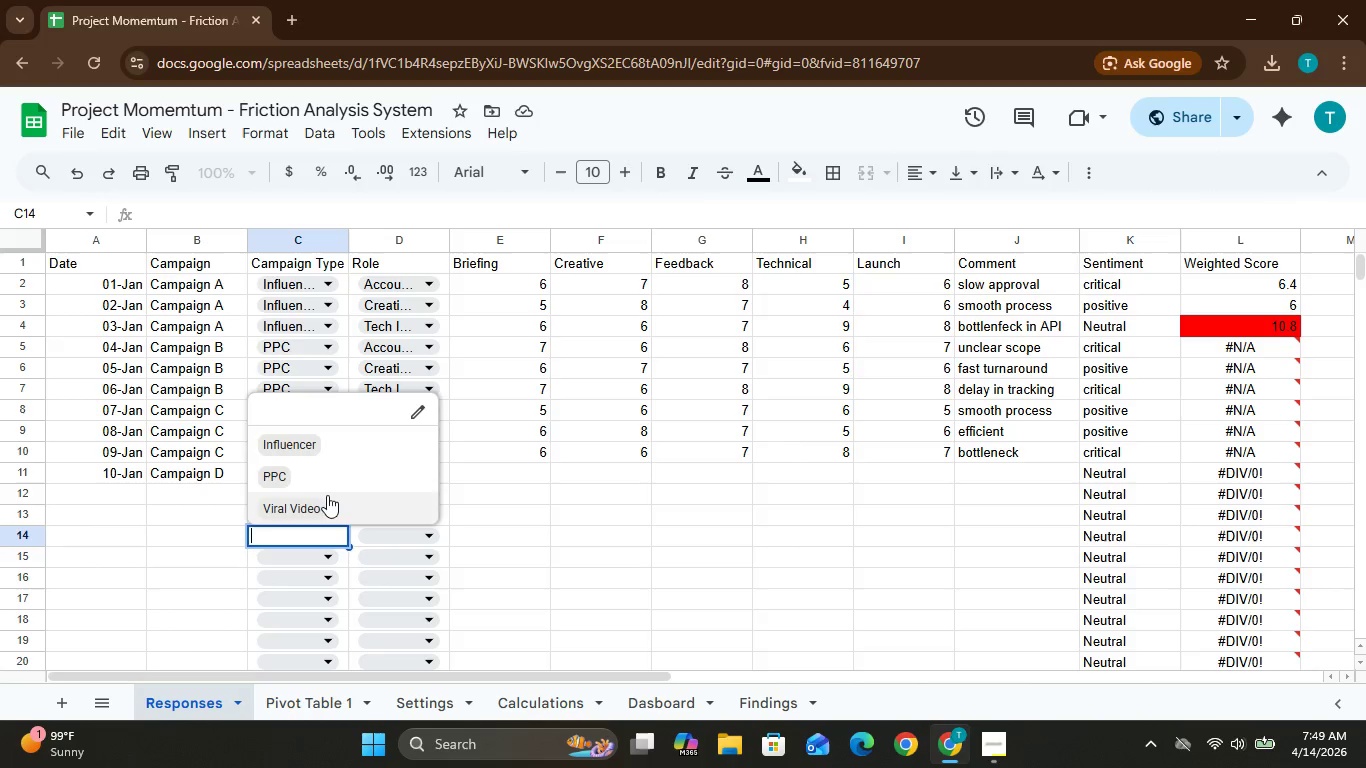 
left_click([324, 438])
 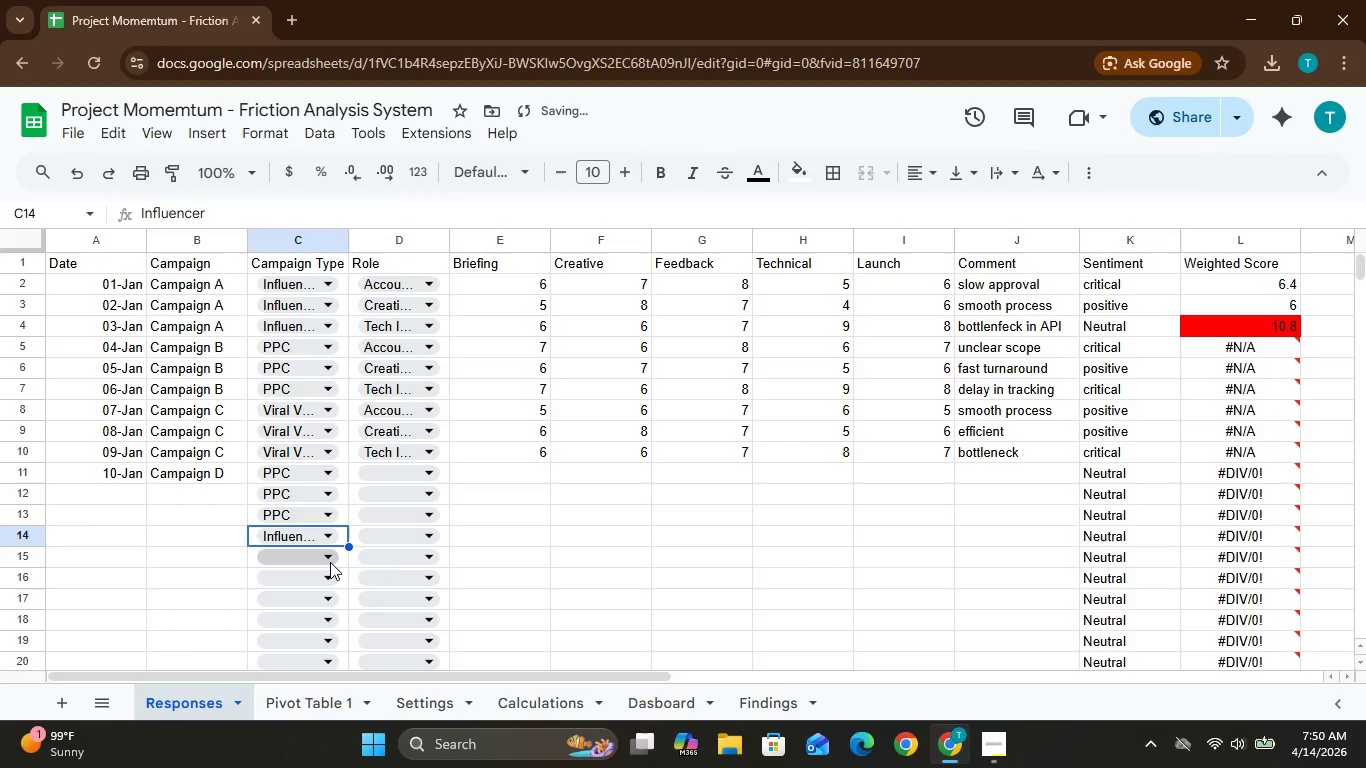 
left_click([330, 562])
 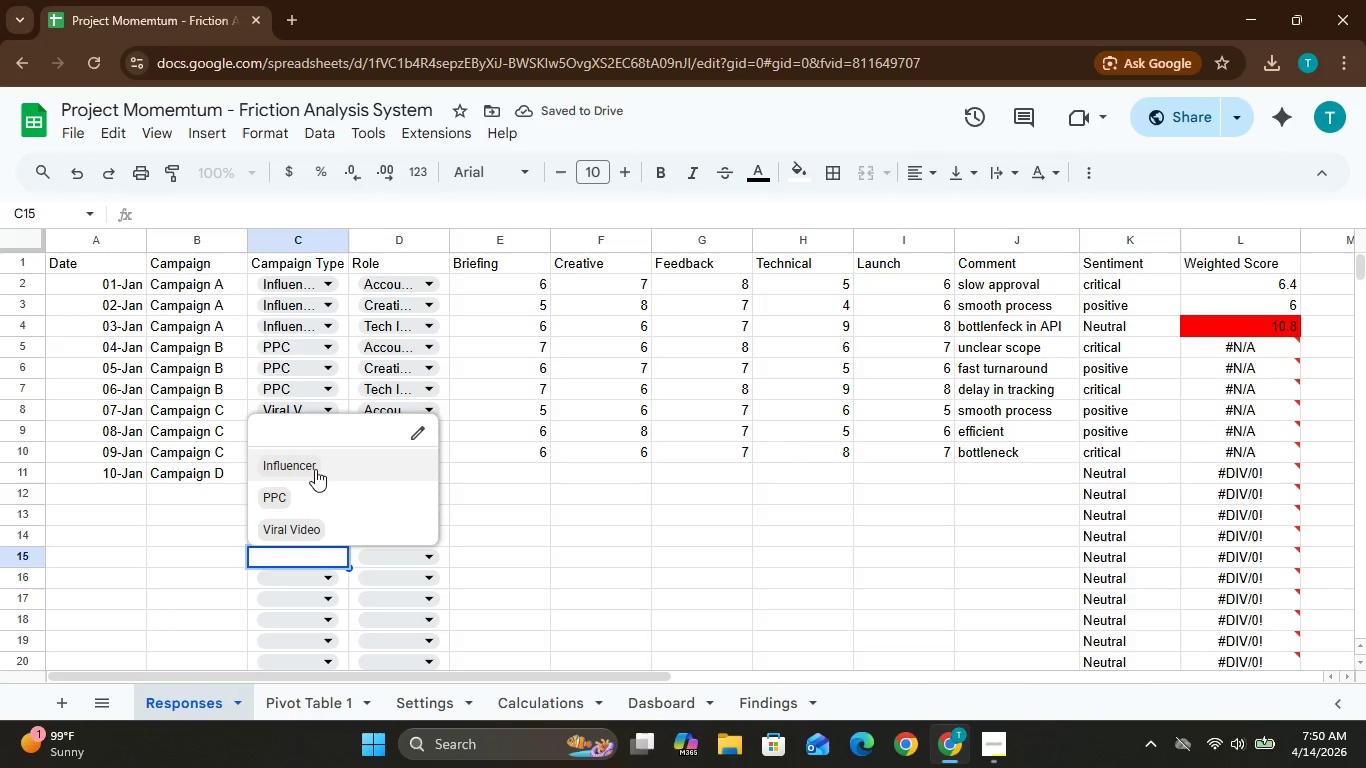 
left_click([315, 469])
 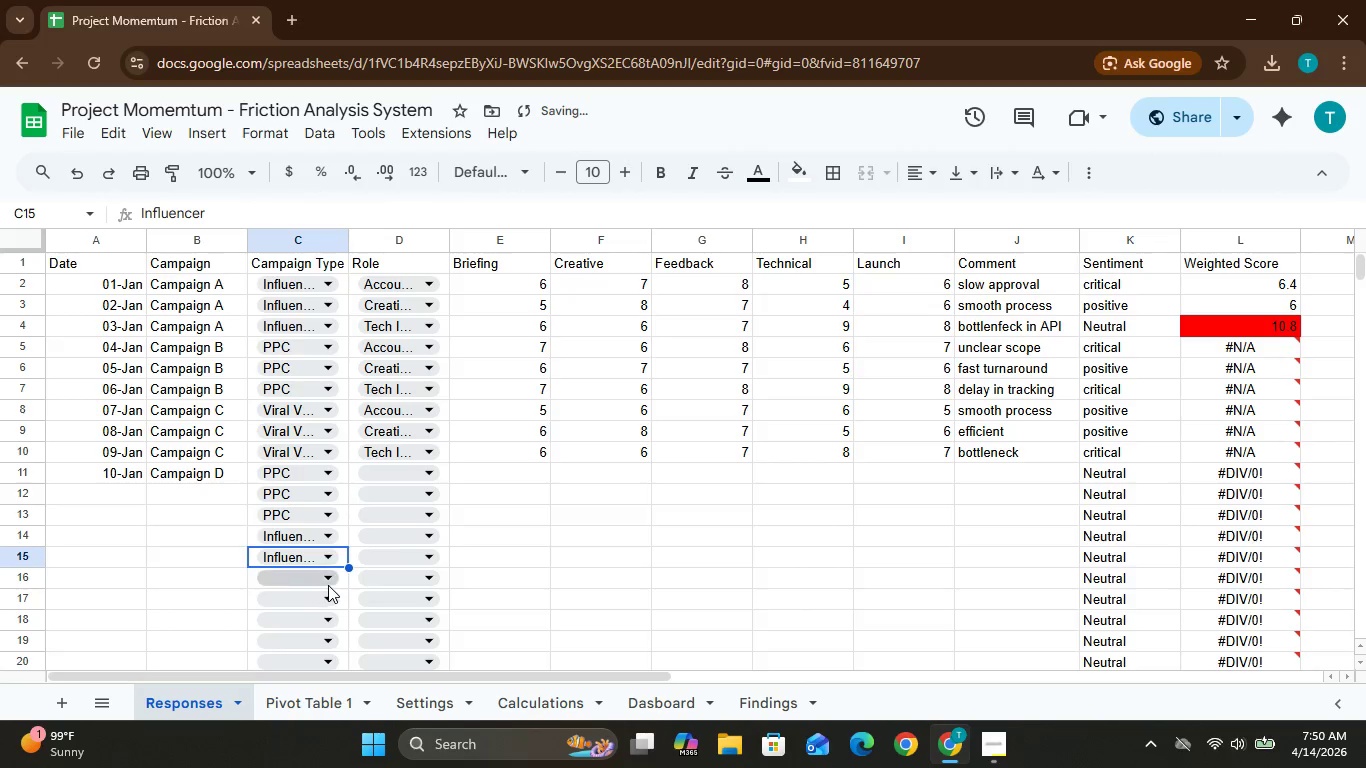 
left_click([328, 580])
 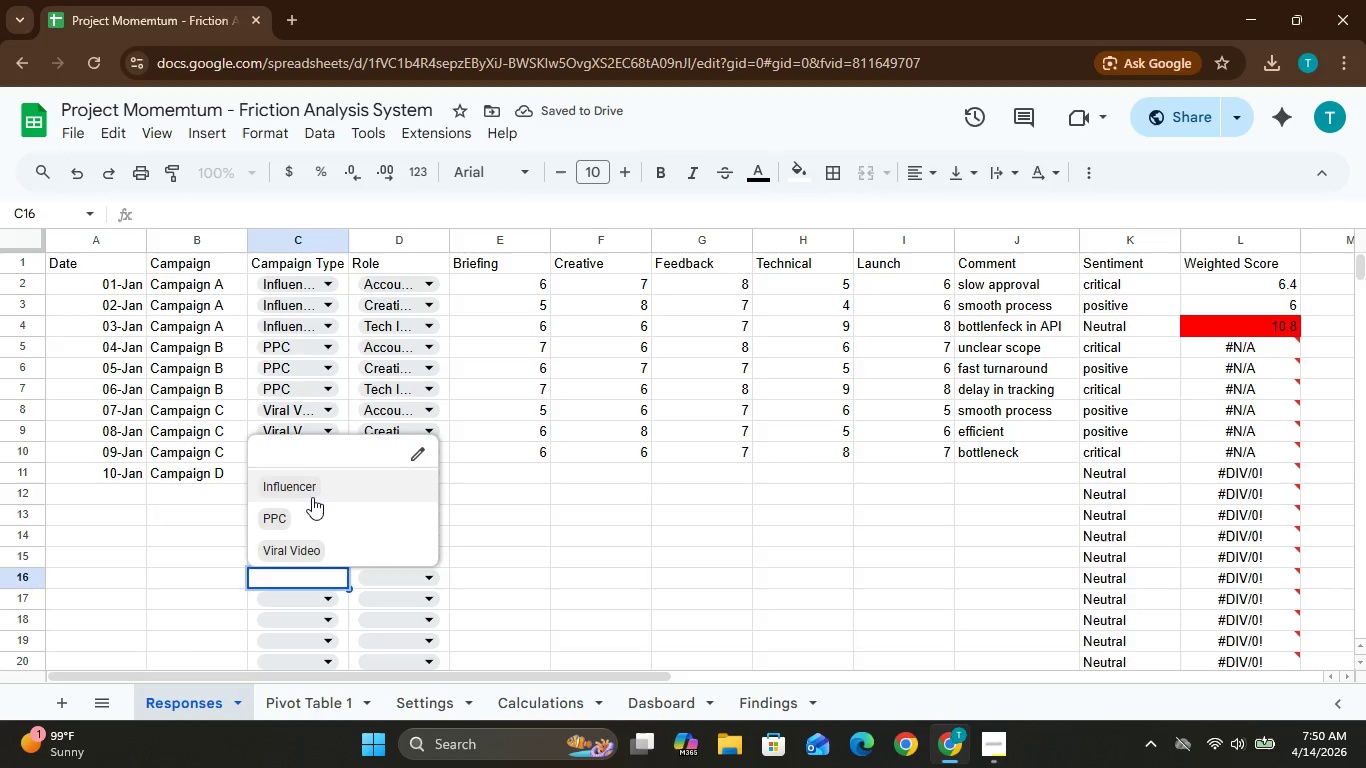 
left_click([311, 498])
 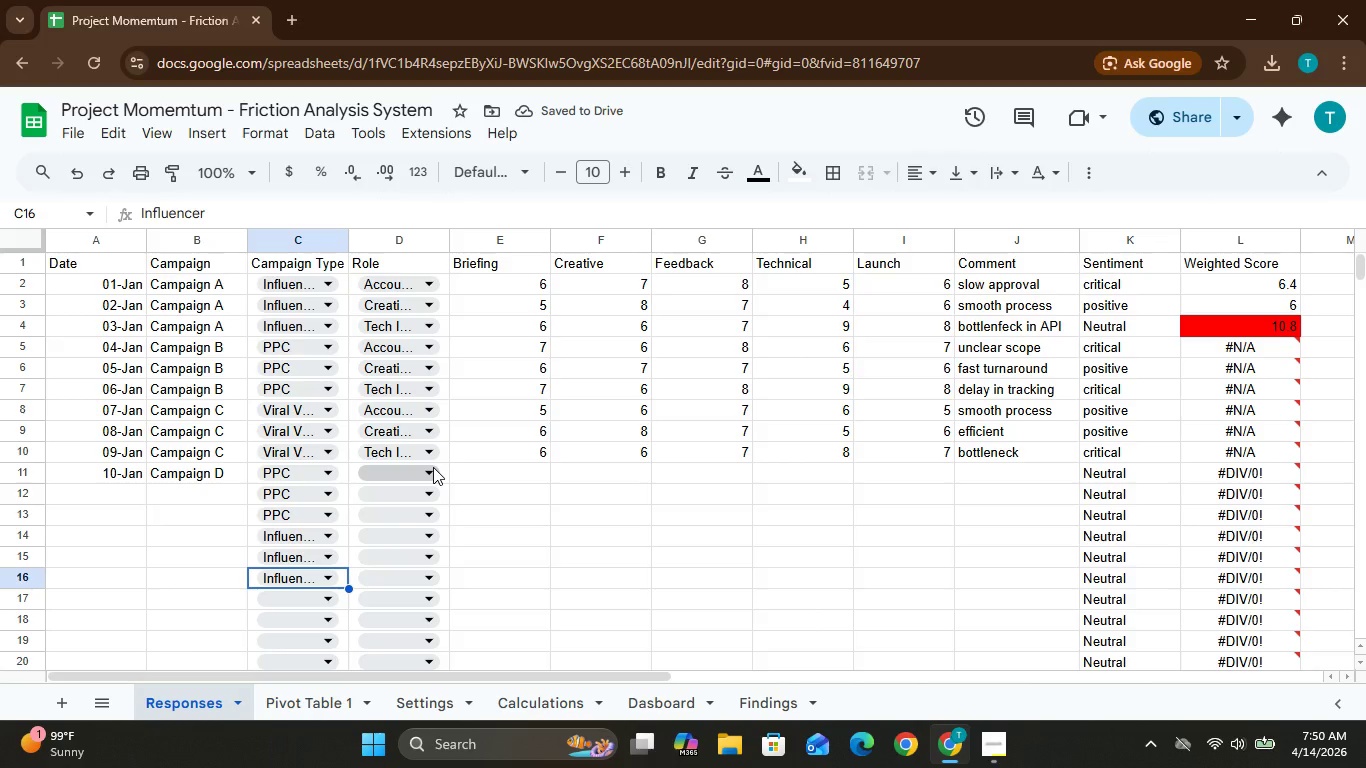 
wait(8.41)
 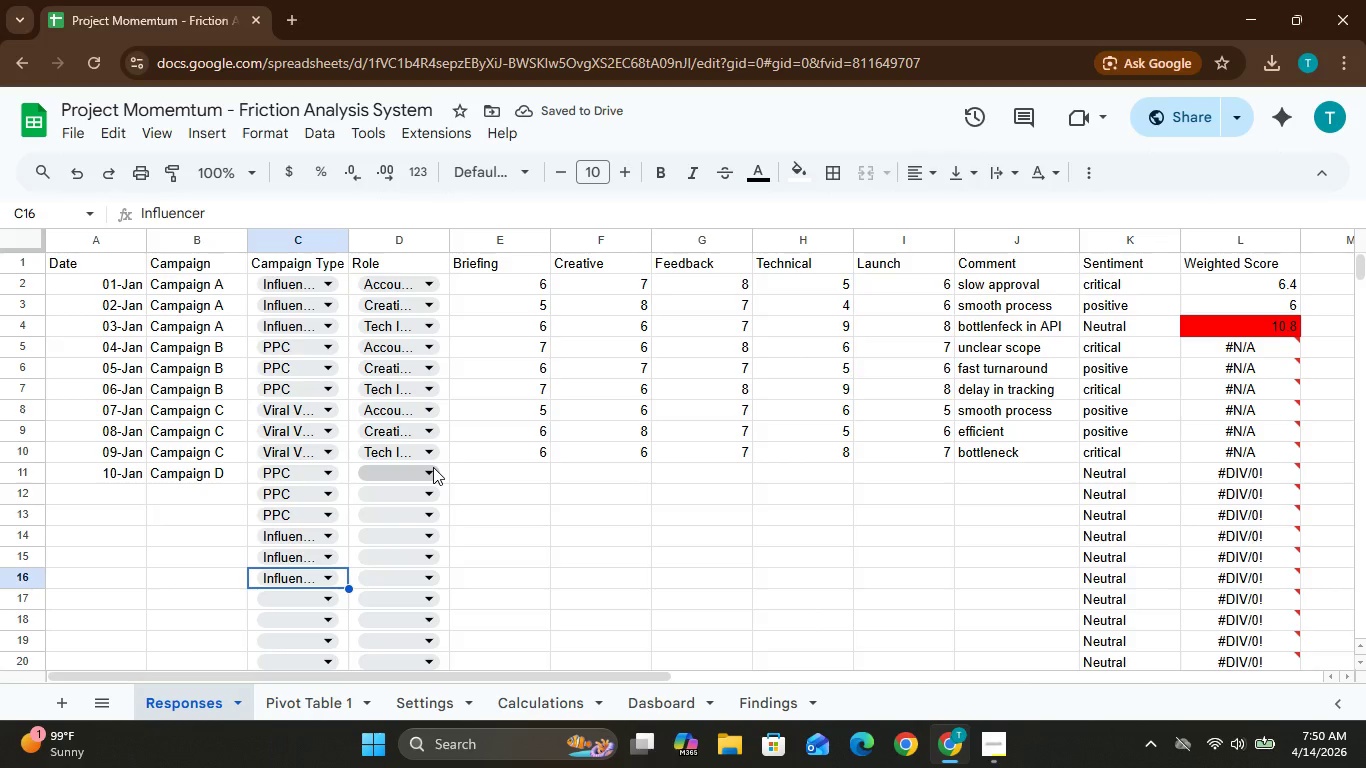 
left_click([437, 466])
 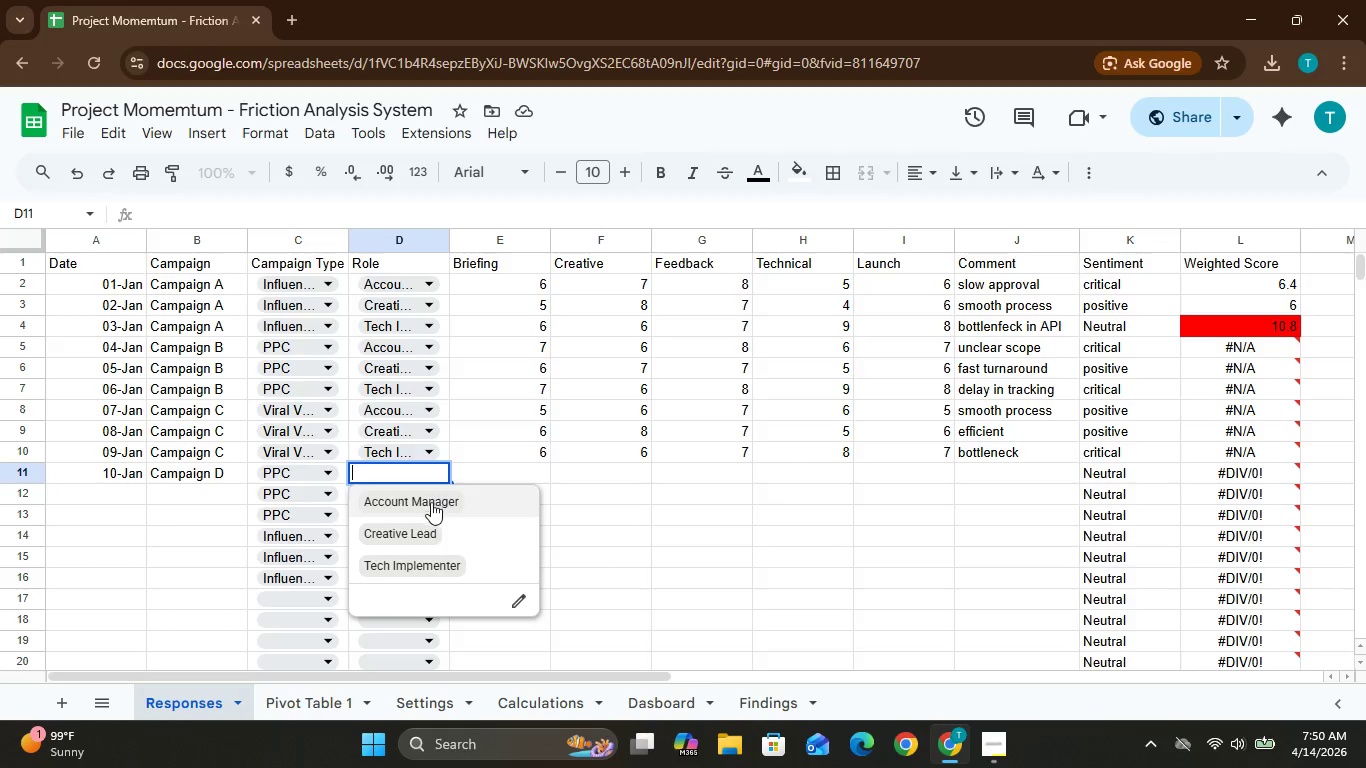 
left_click([430, 505])
 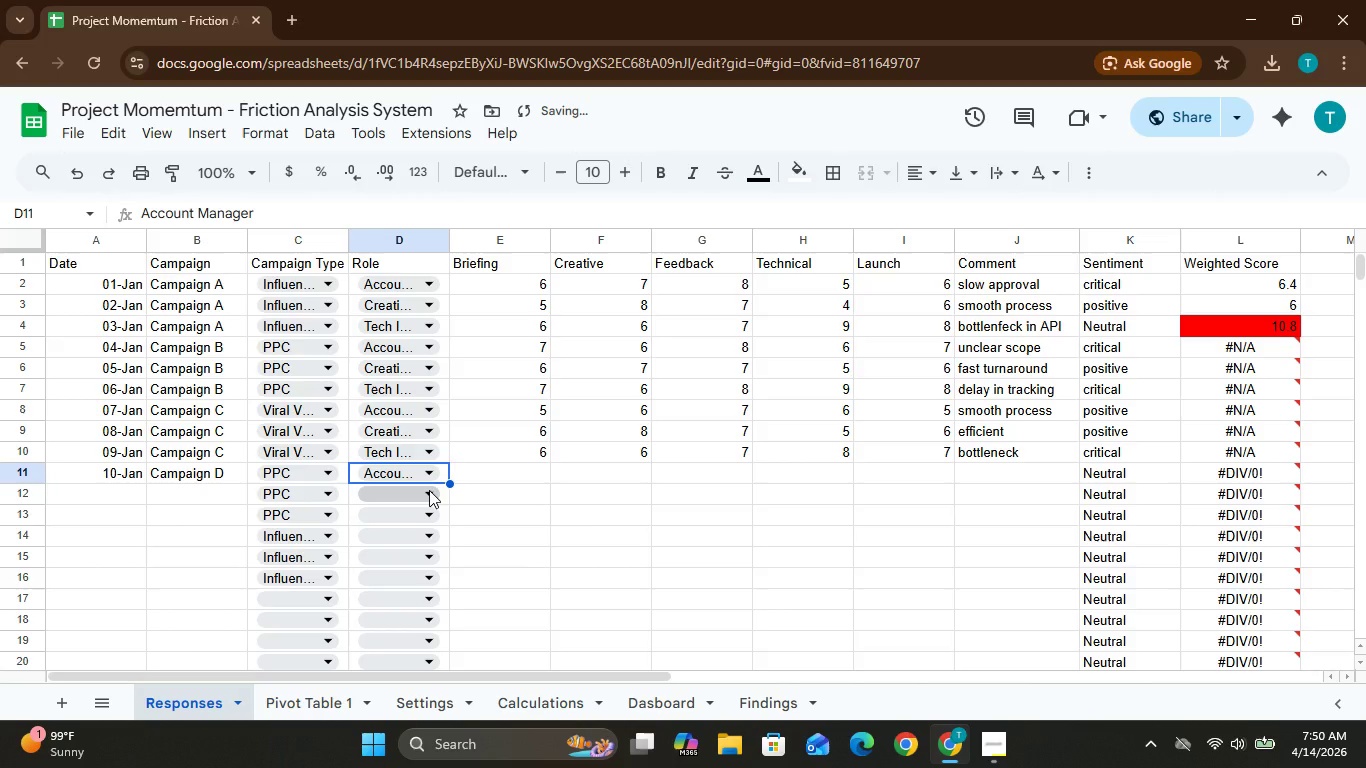 
left_click([429, 490])
 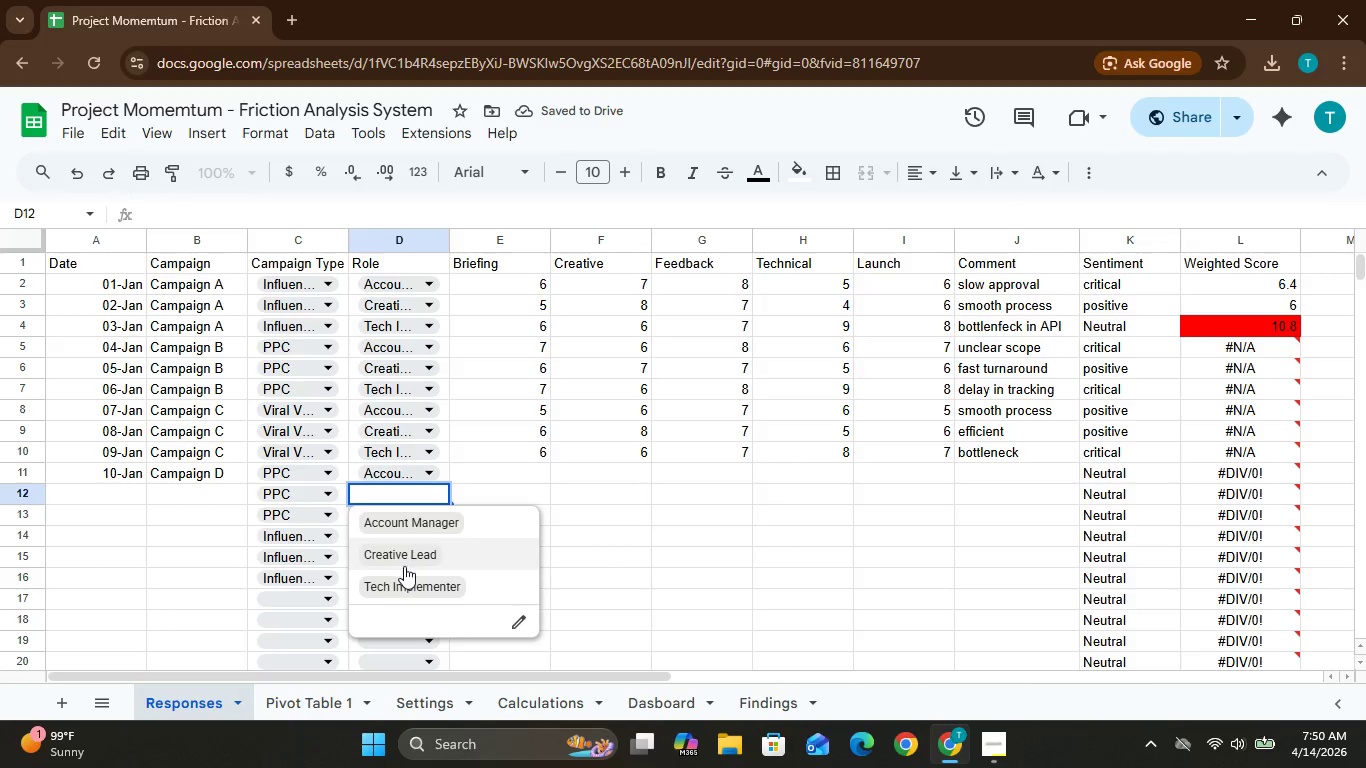 
left_click([401, 556])
 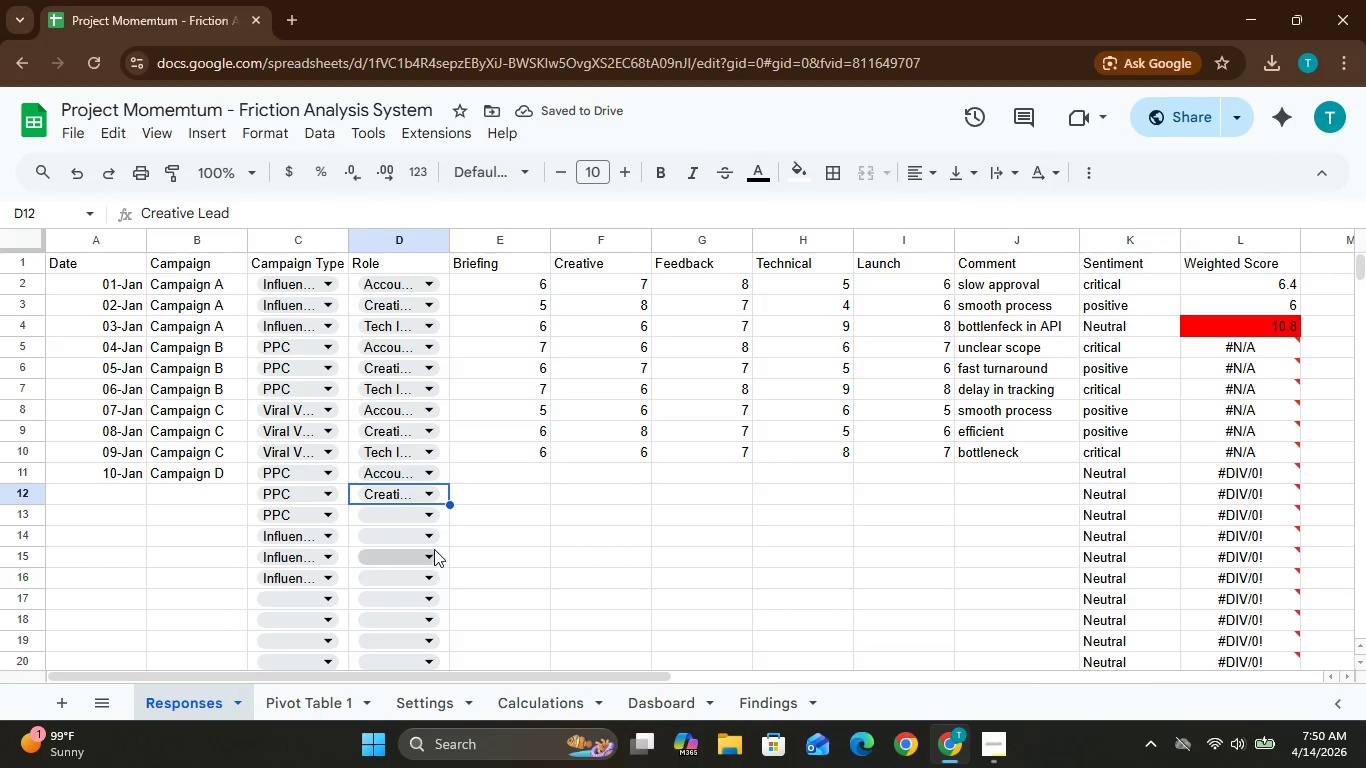 
left_click([427, 513])
 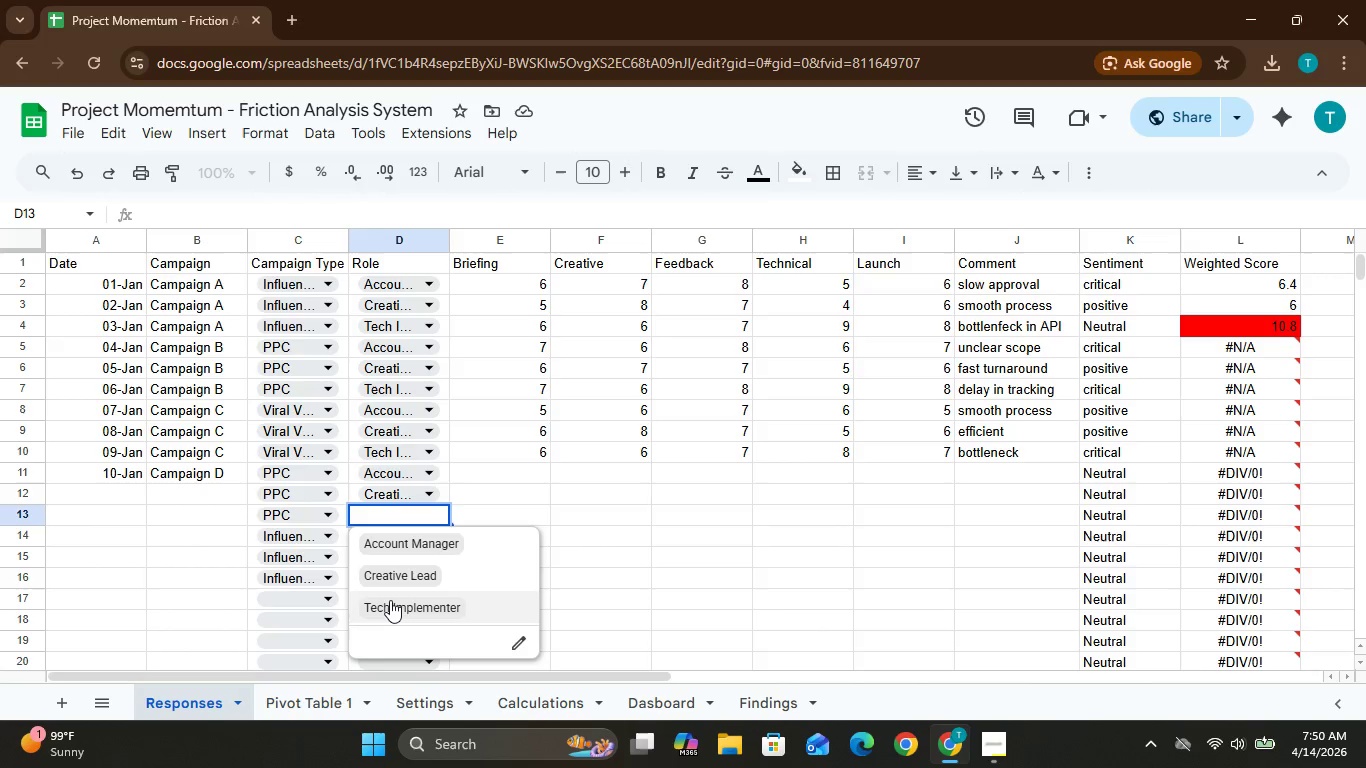 
left_click([390, 606])
 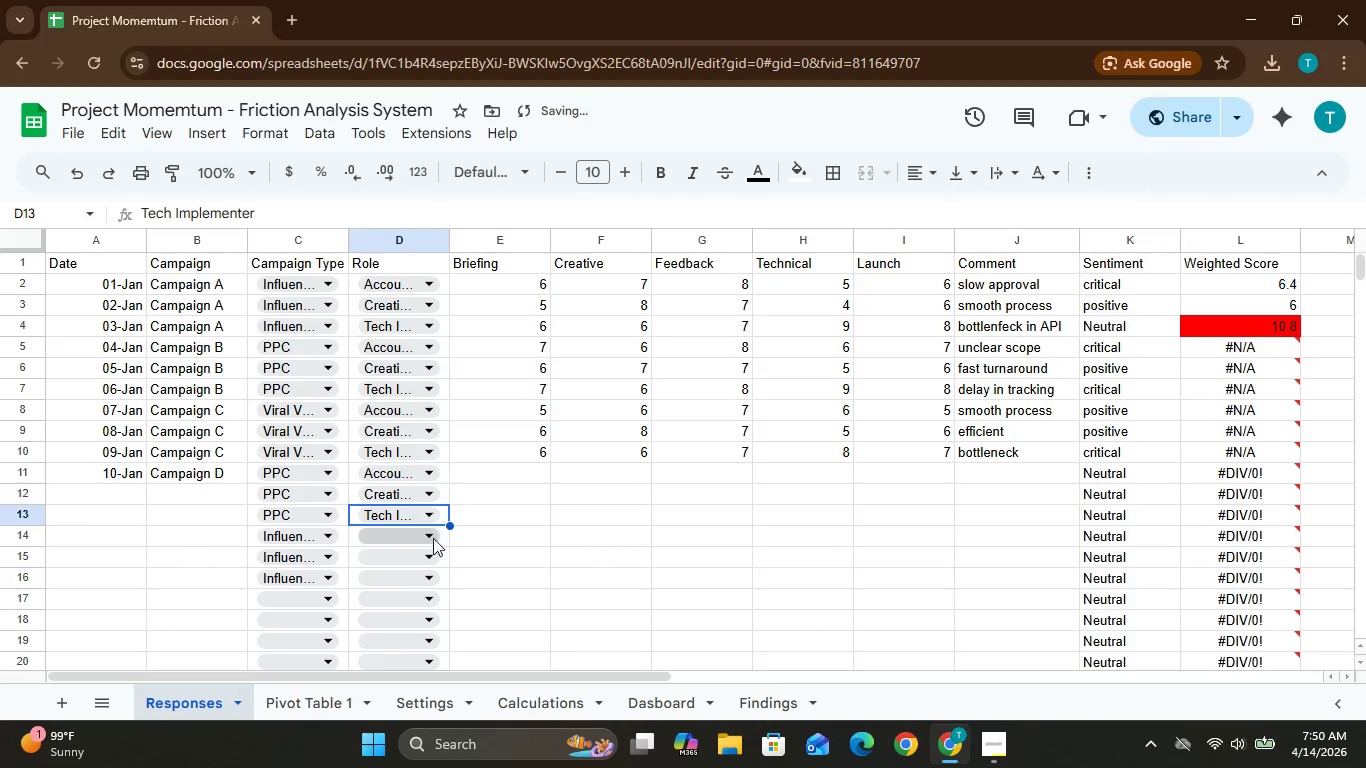 
left_click([431, 540])
 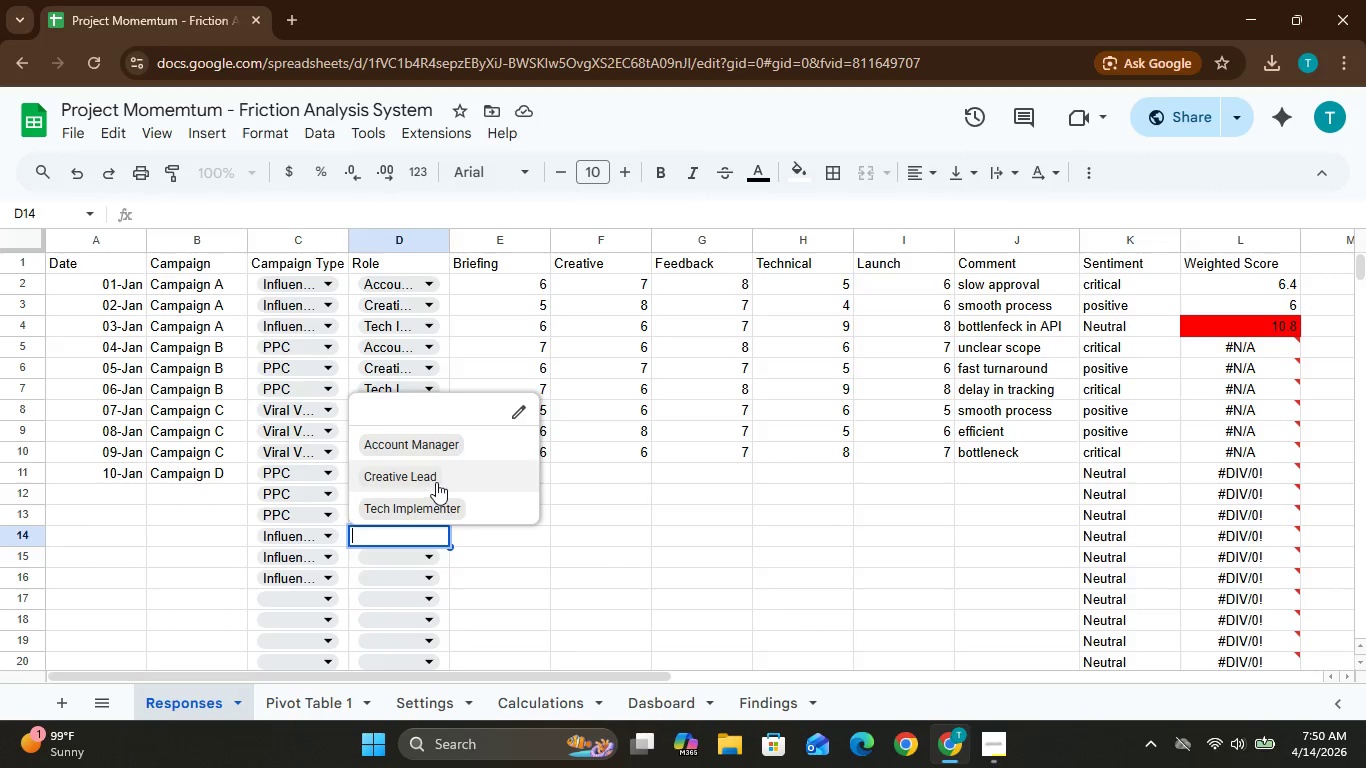 
wait(9.66)
 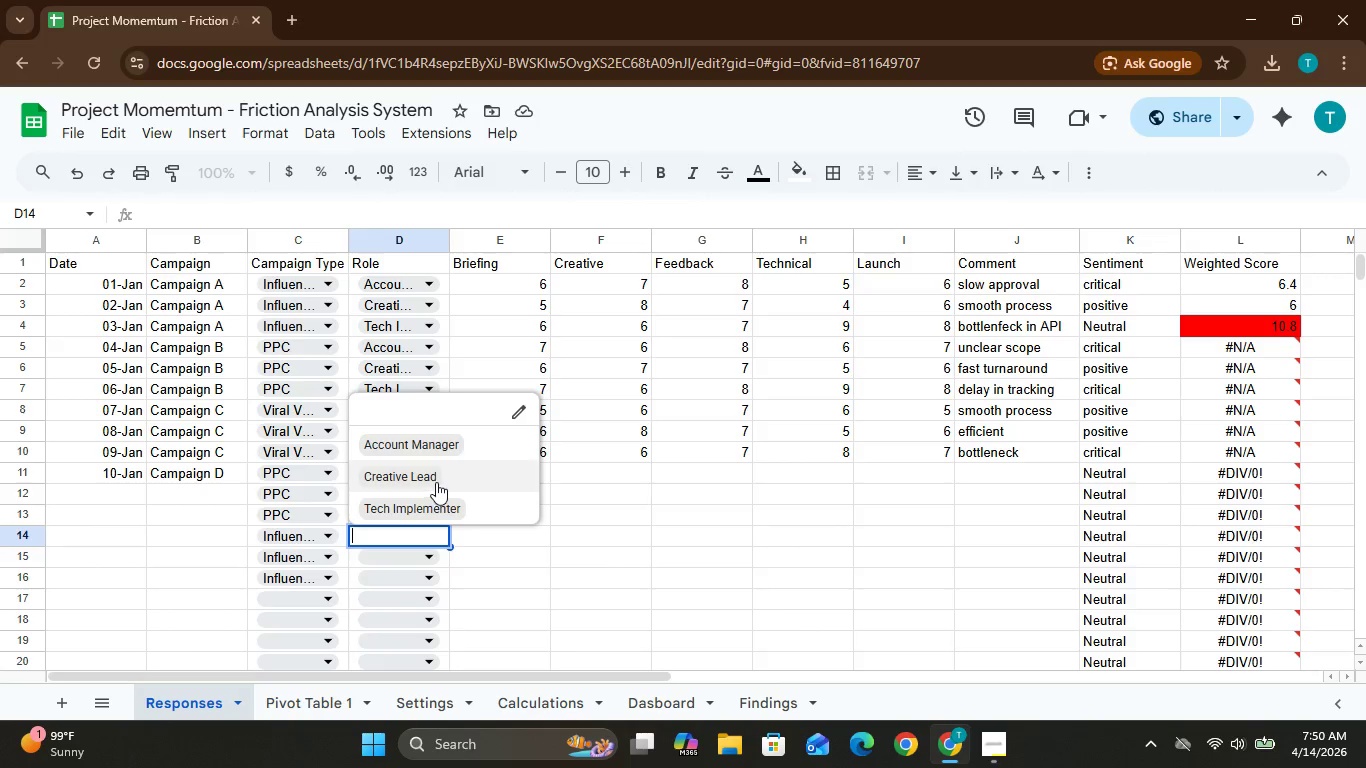 
left_click([431, 440])
 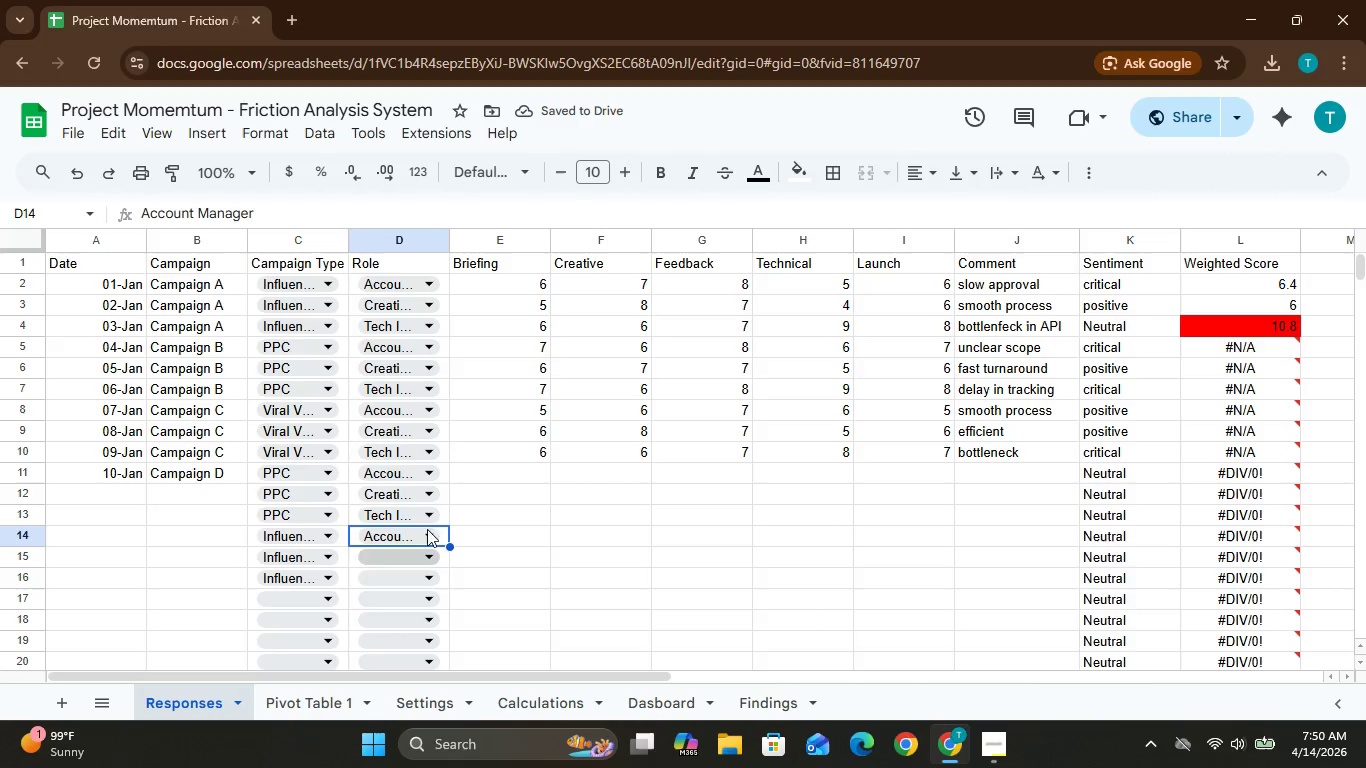 
wait(5.91)
 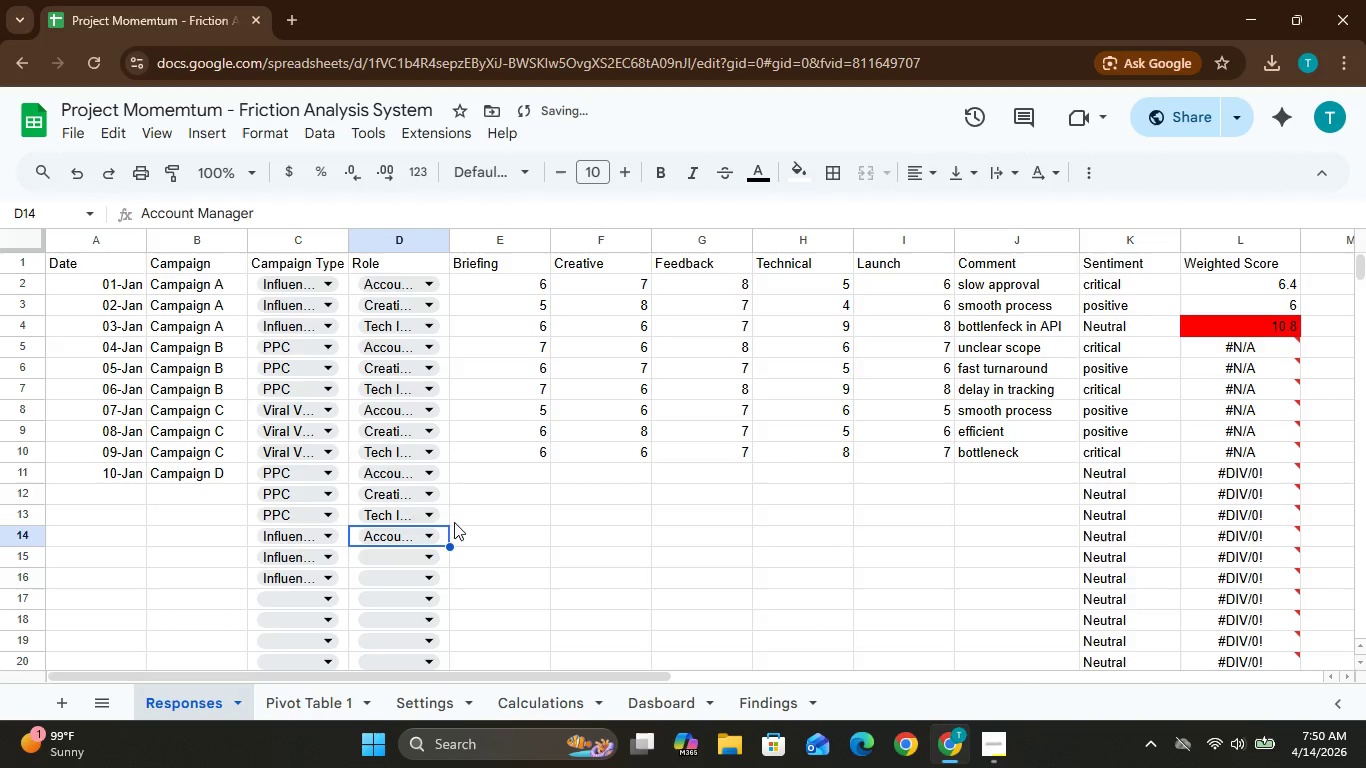 
left_click([429, 557])
 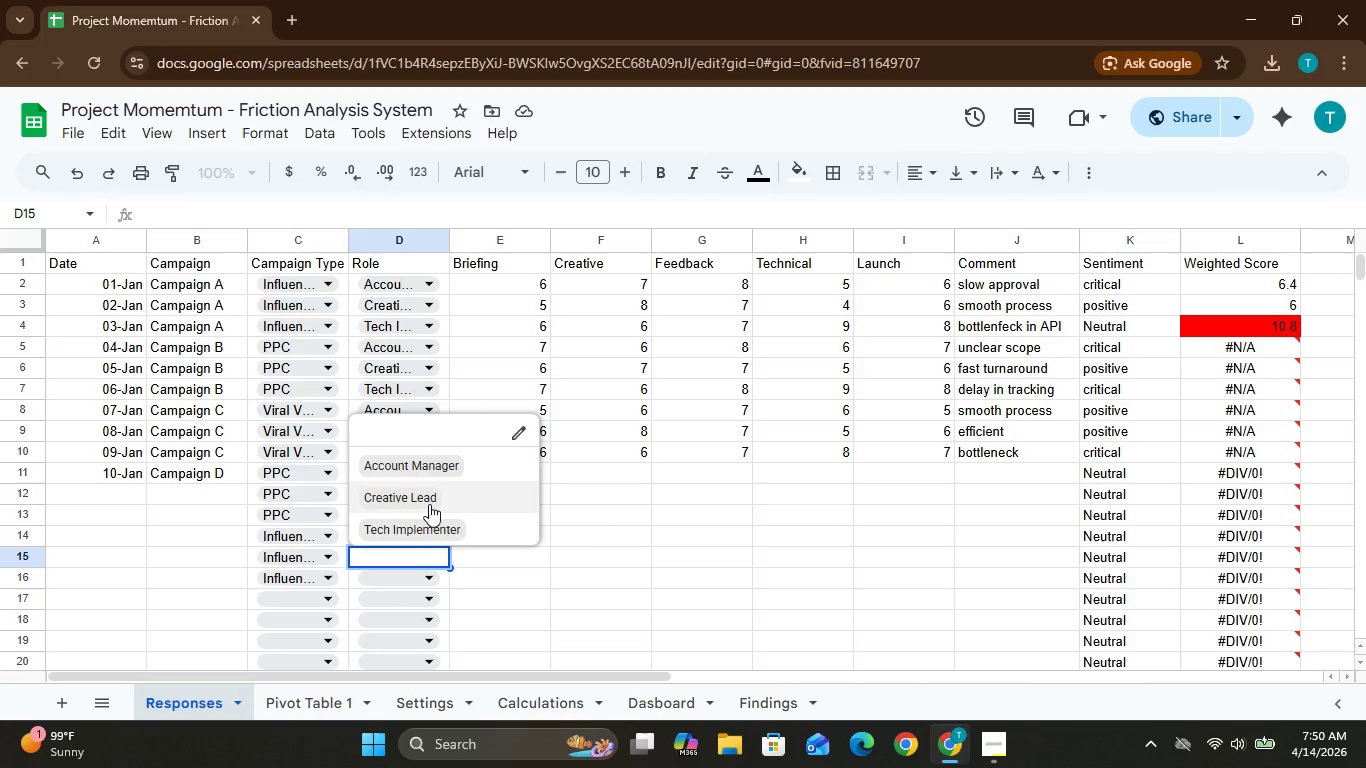 
left_click([429, 503])
 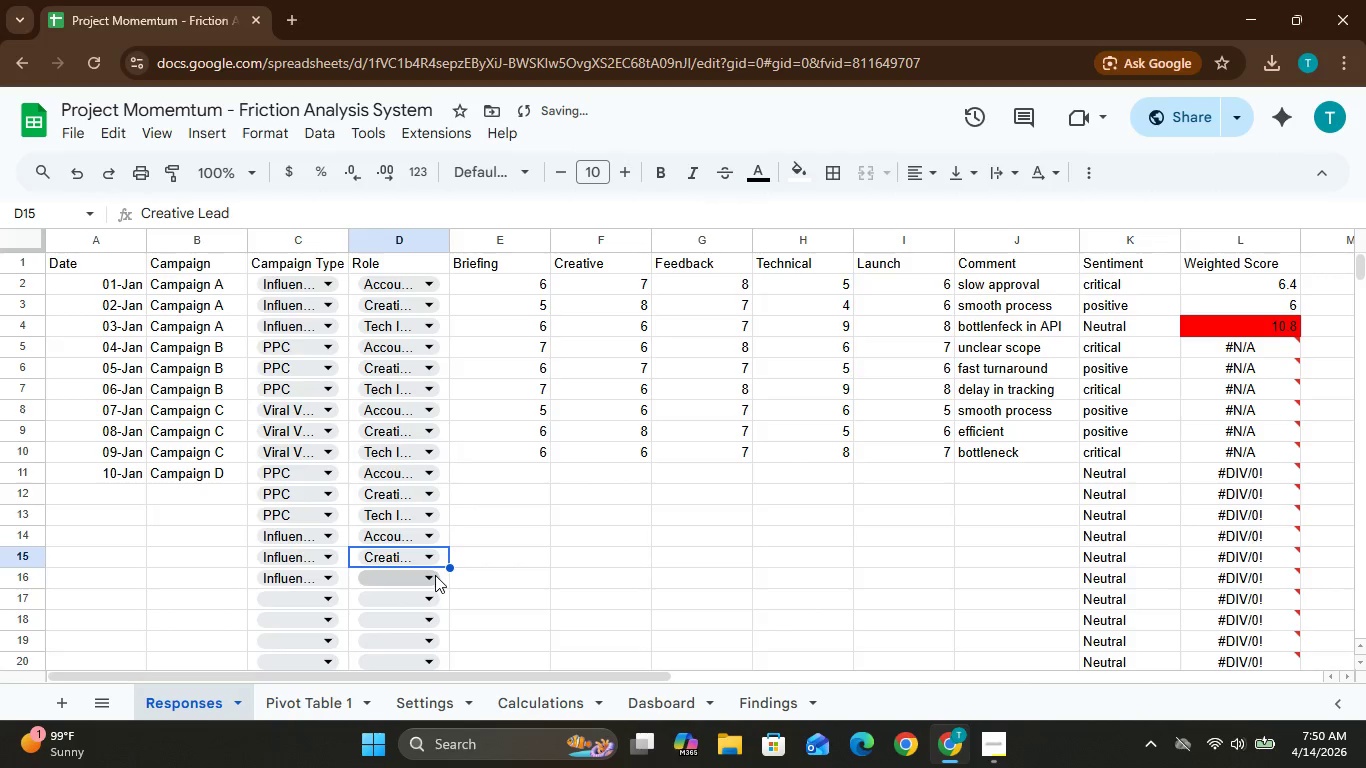 
left_click([432, 578])
 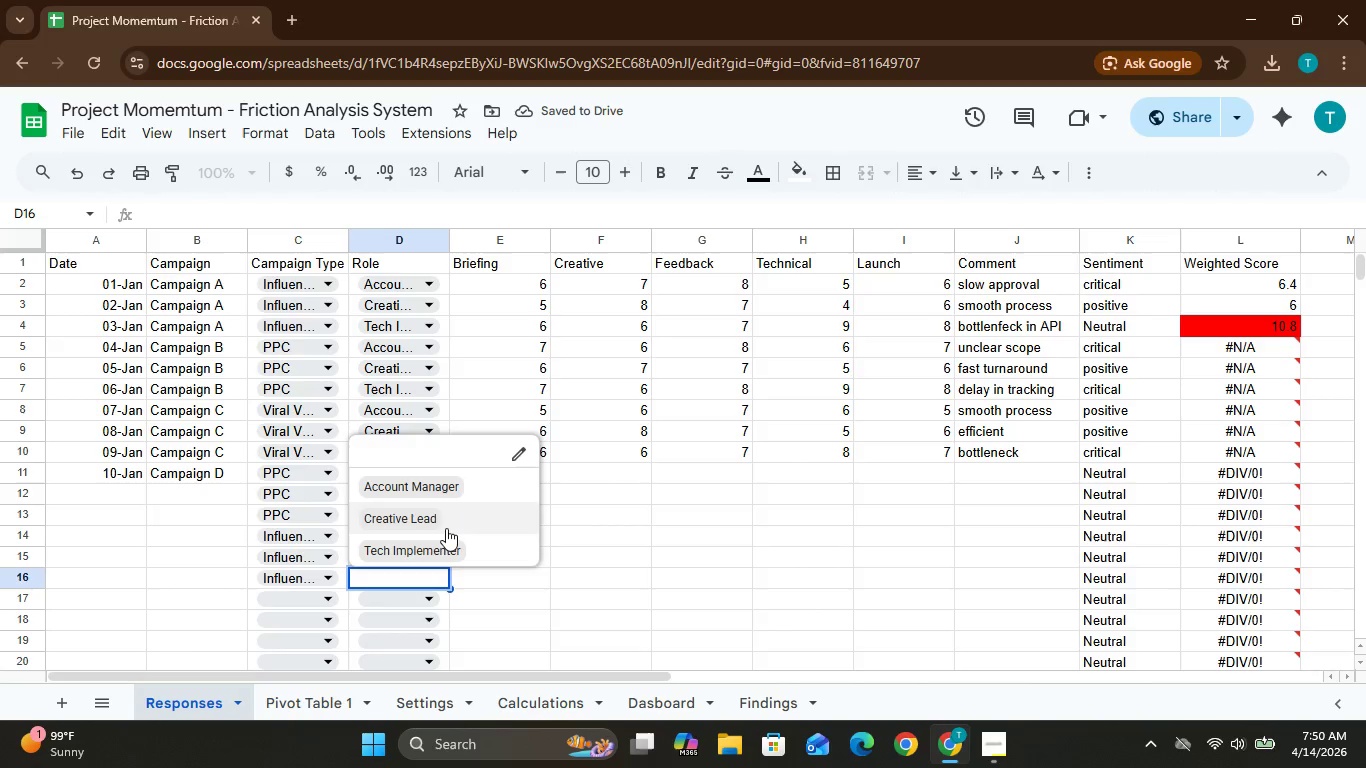 
left_click([447, 545])
 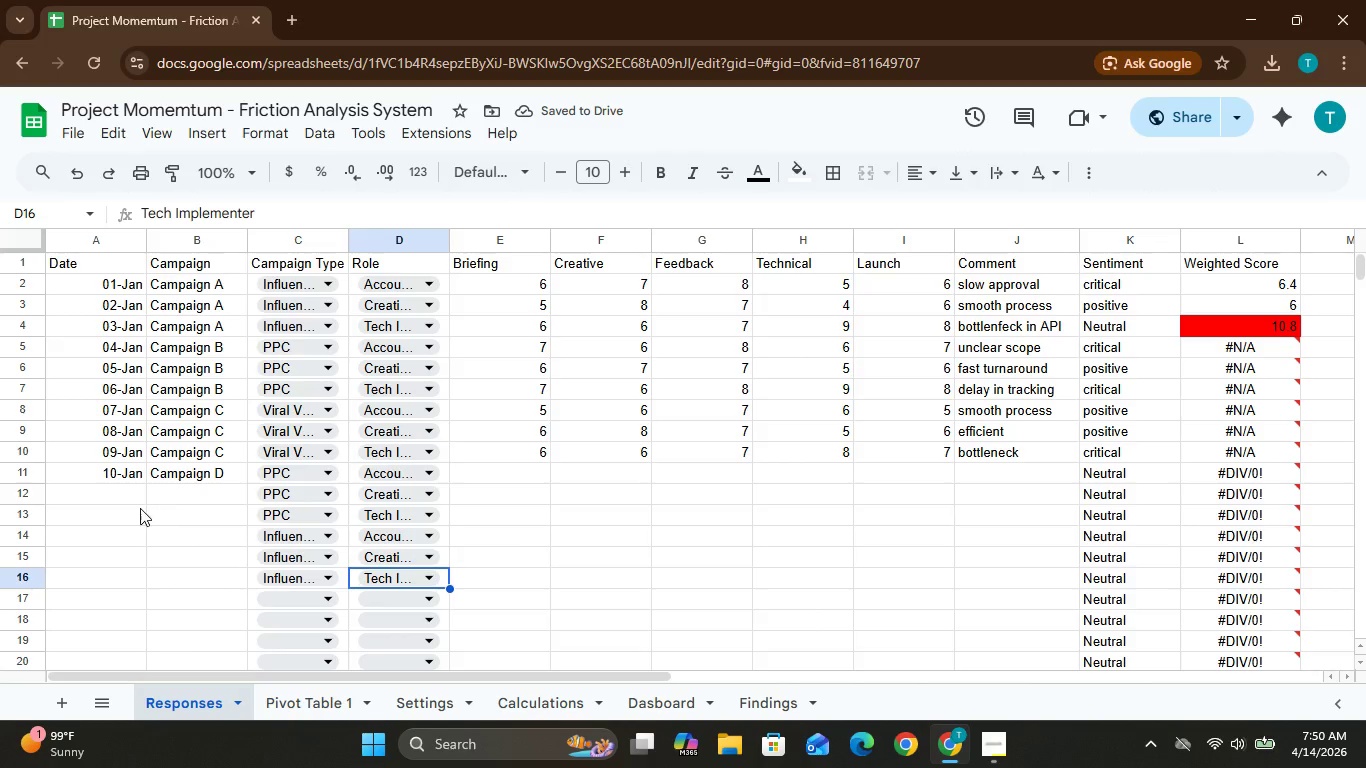 
left_click([87, 492])
 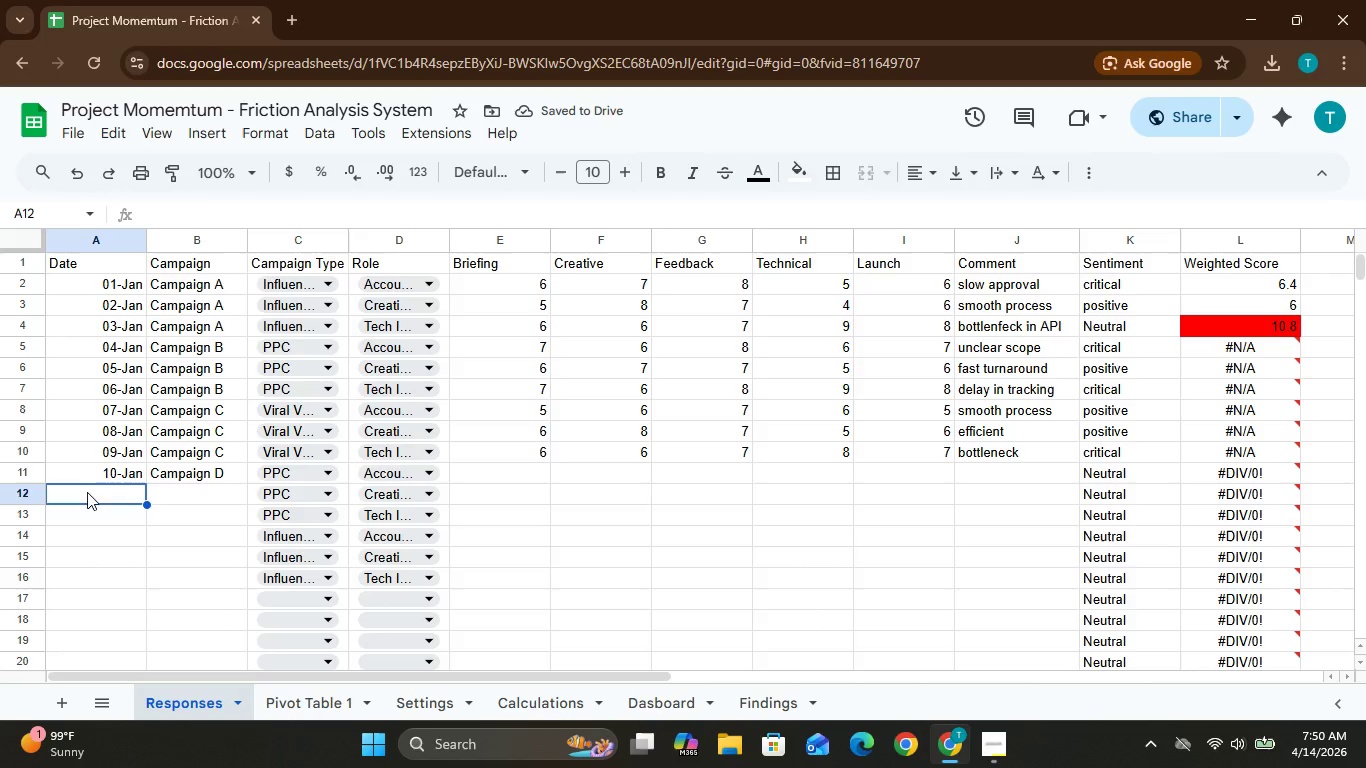 
type(11-)
 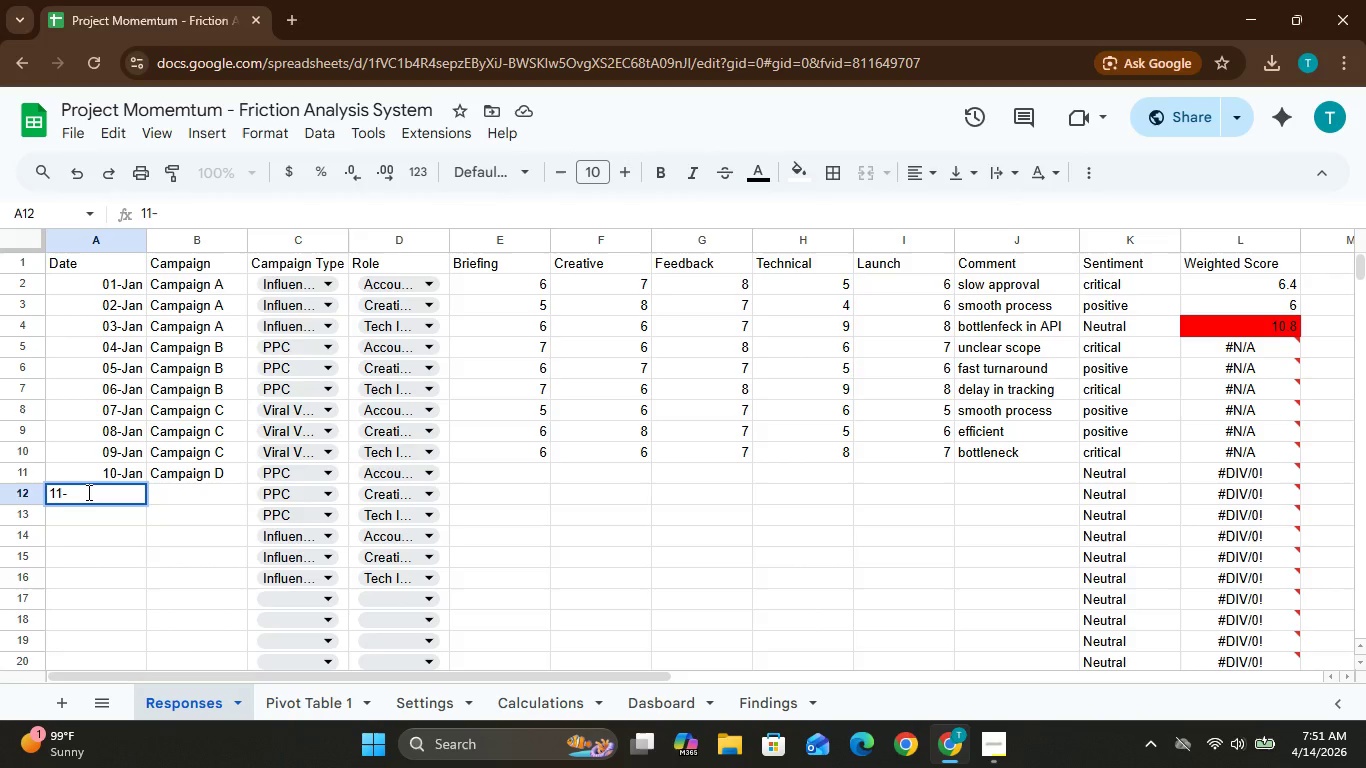 
type(Jan)
 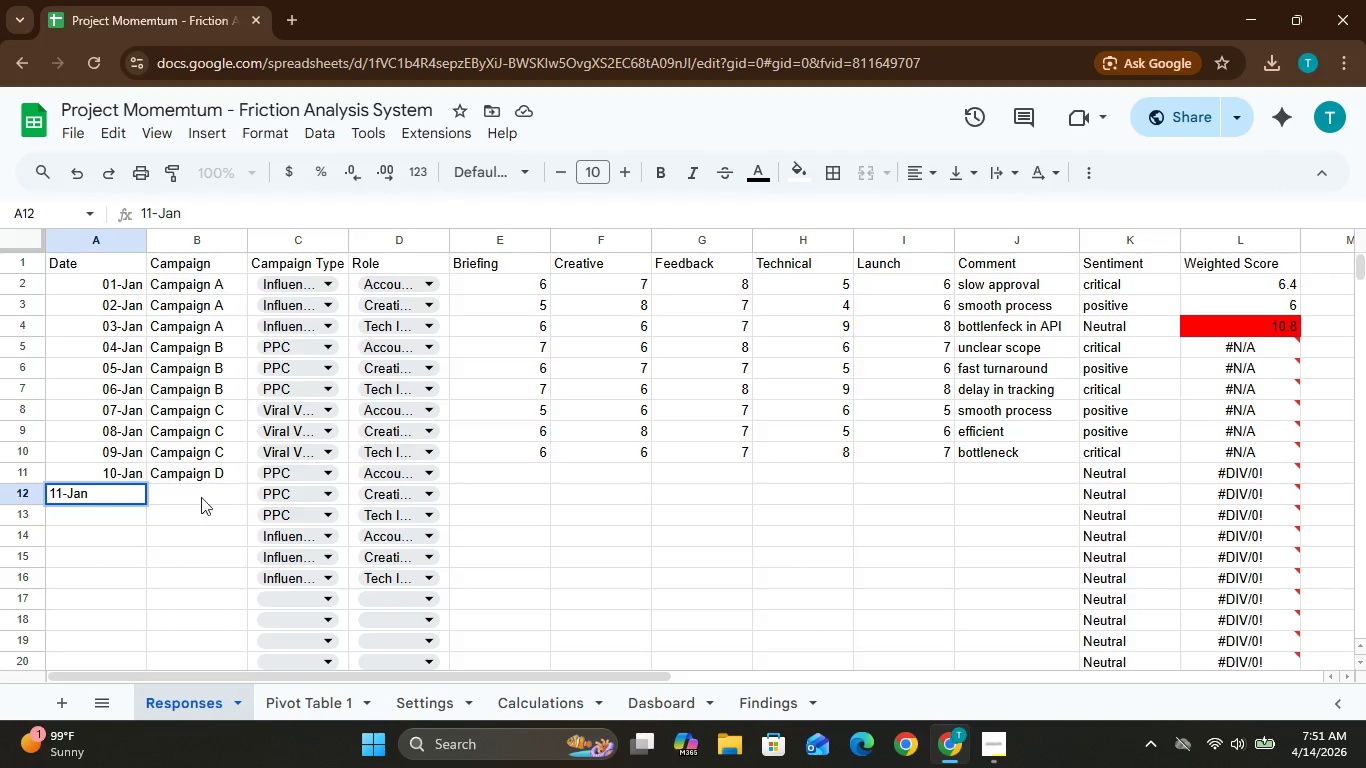 
left_click([195, 495])
 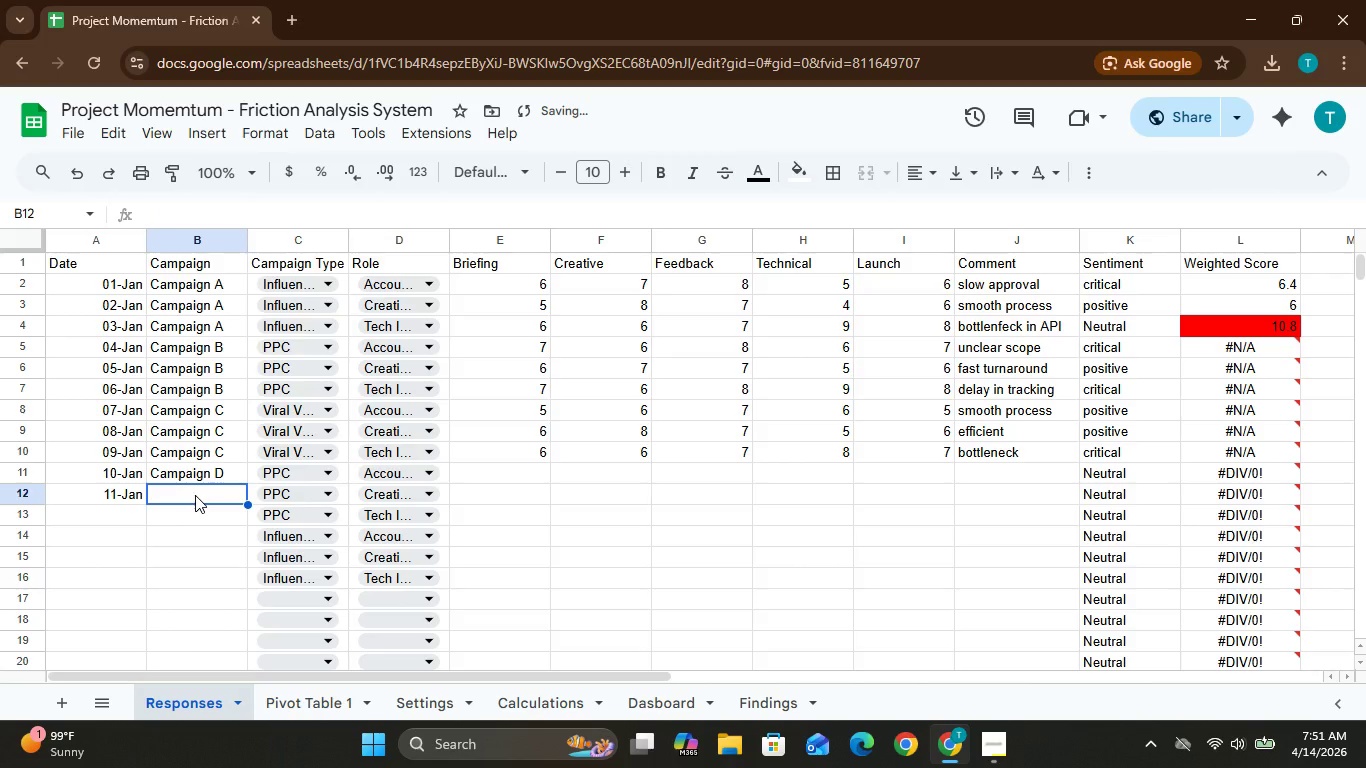 
type(Campai)
 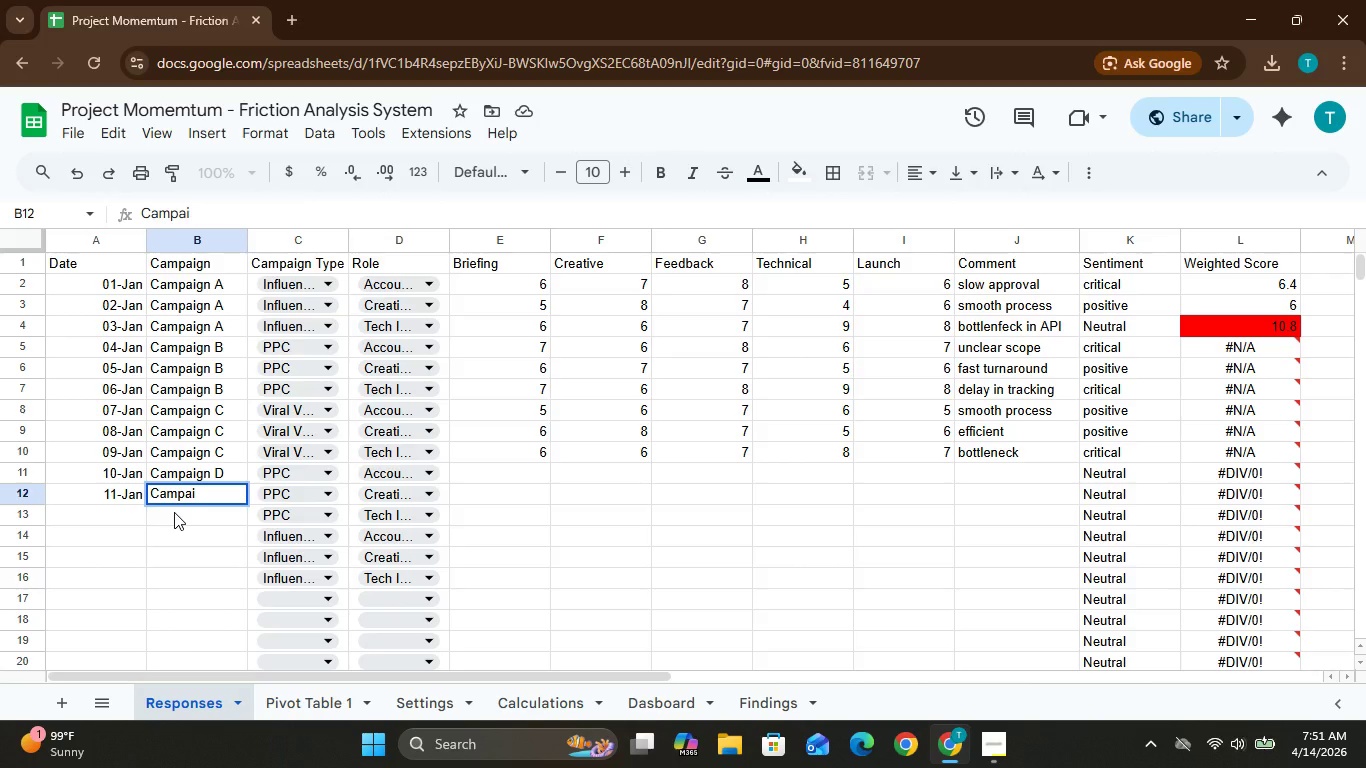 
right_click([174, 512])
 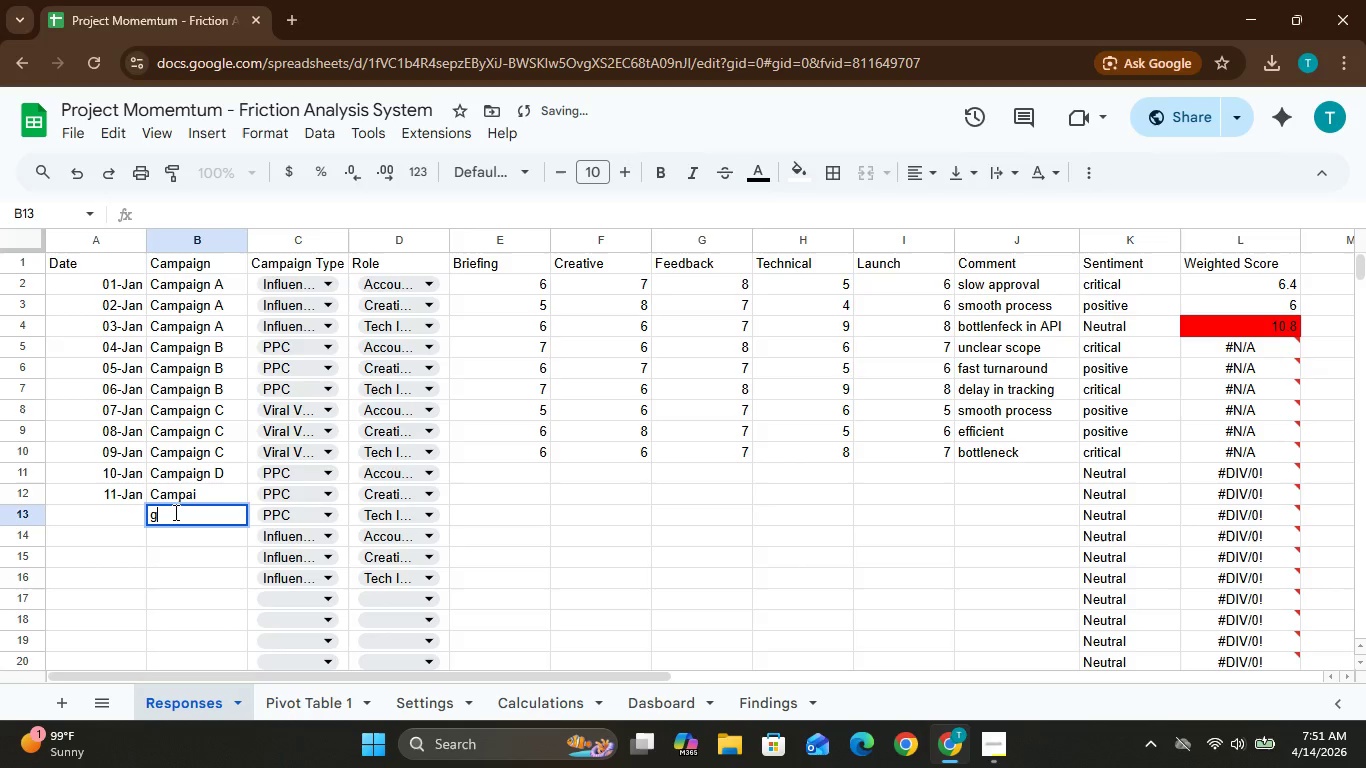 
type(gn)
 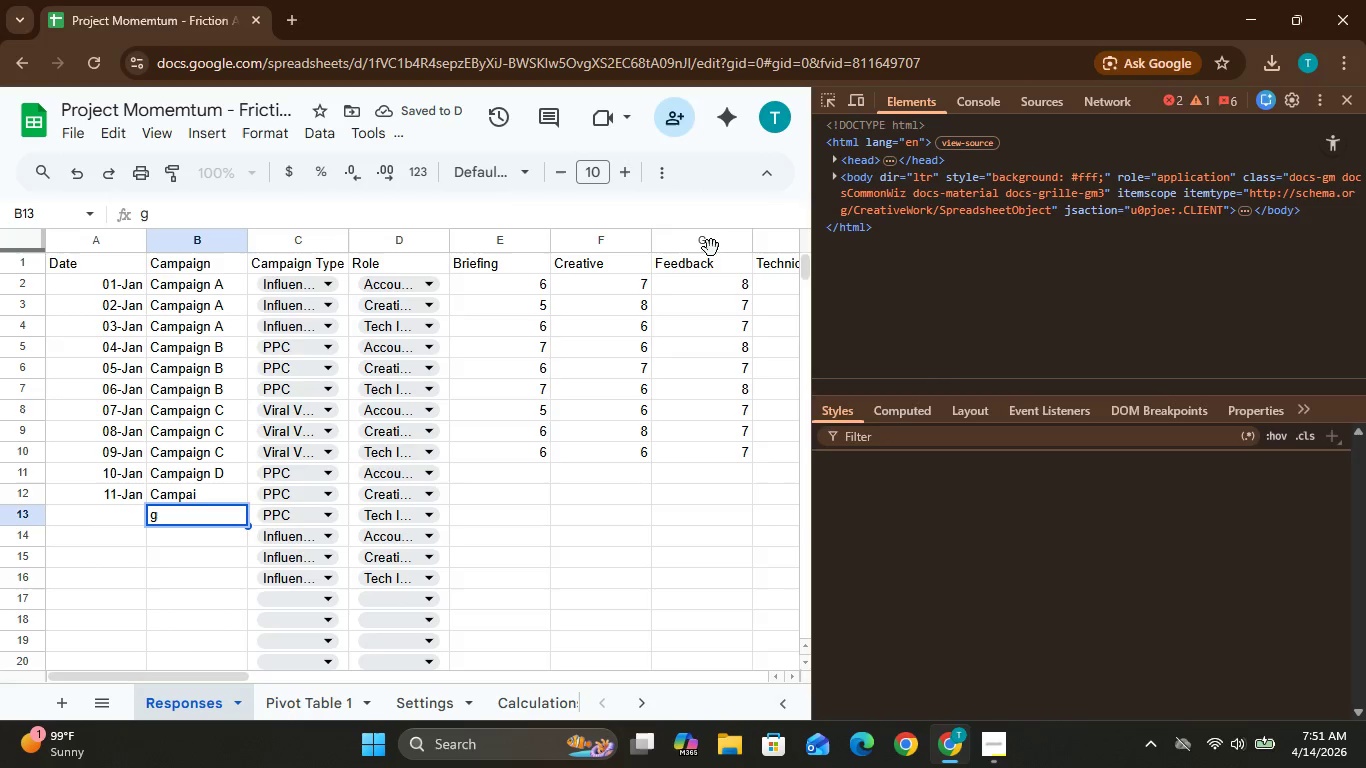 
wait(10.24)
 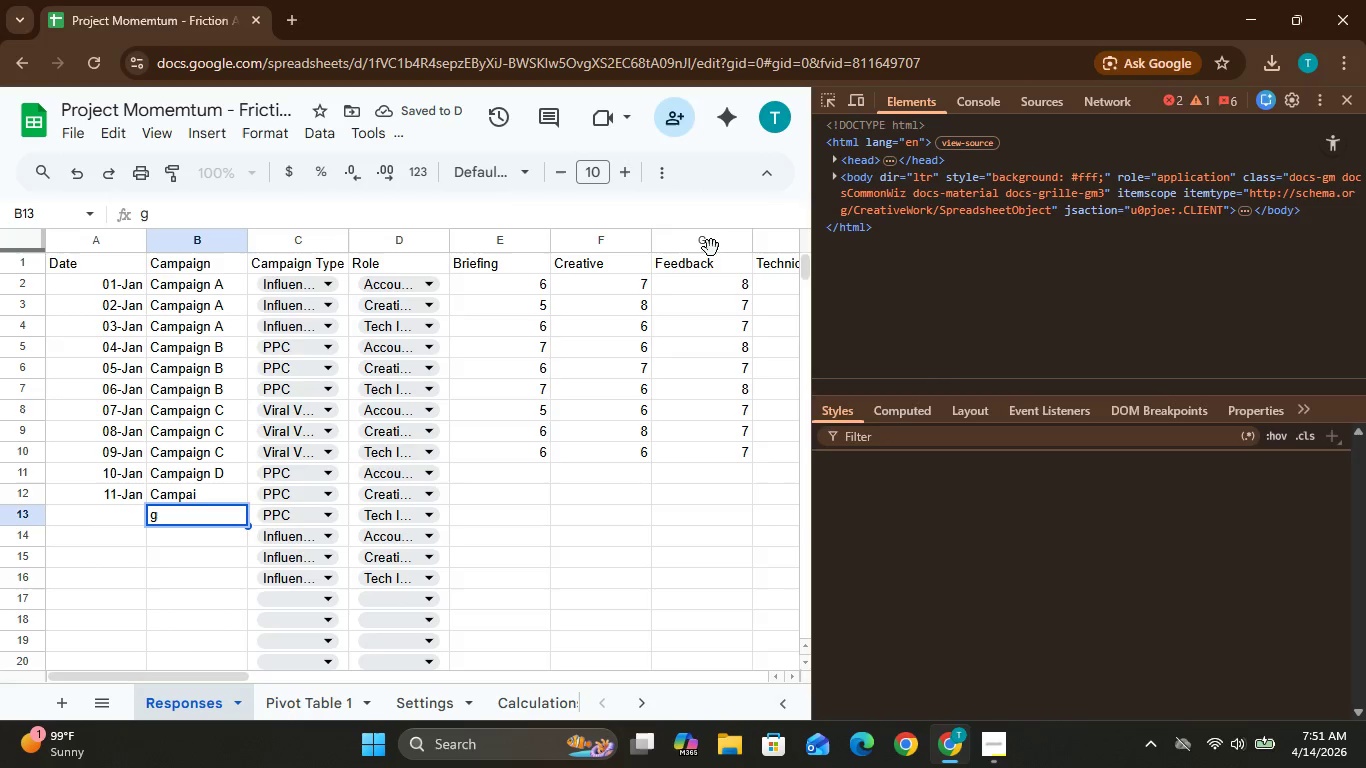 
left_click([1354, 90])
 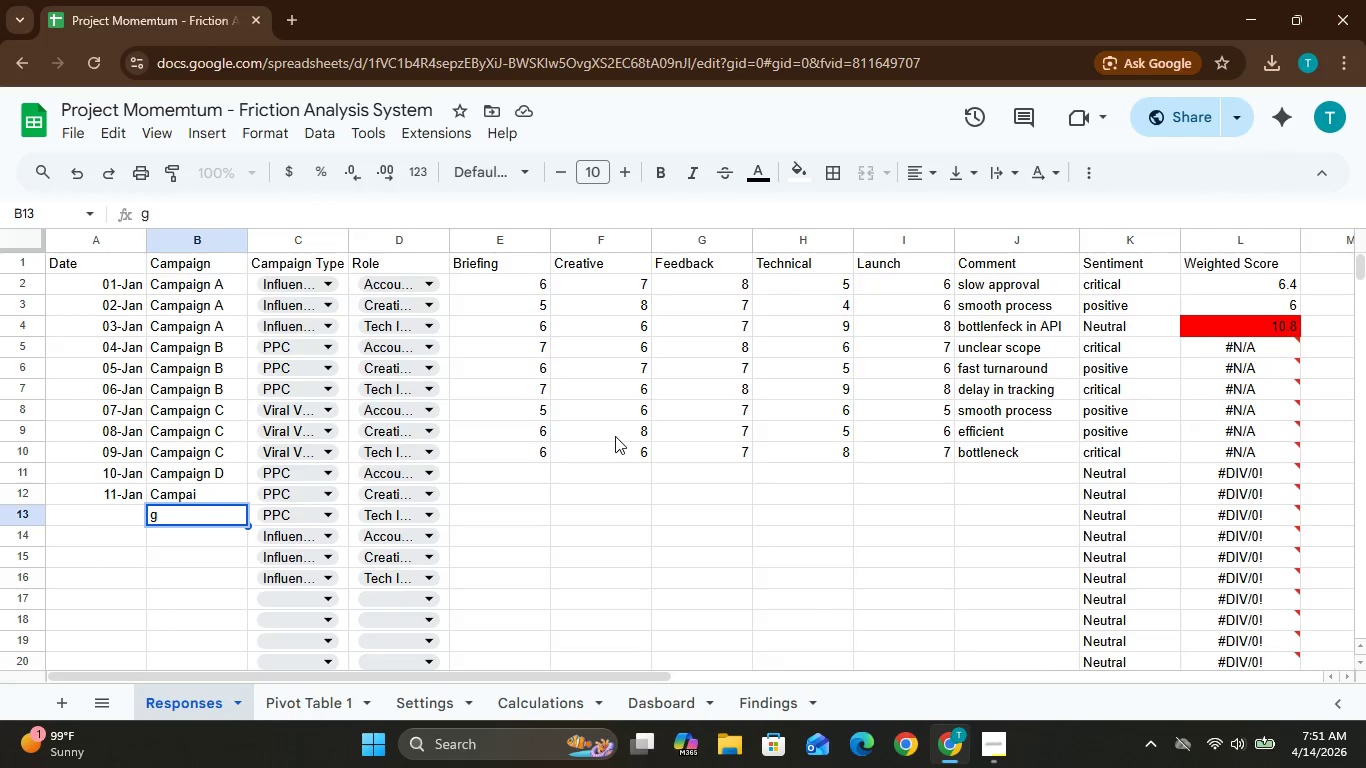 
wait(5.19)
 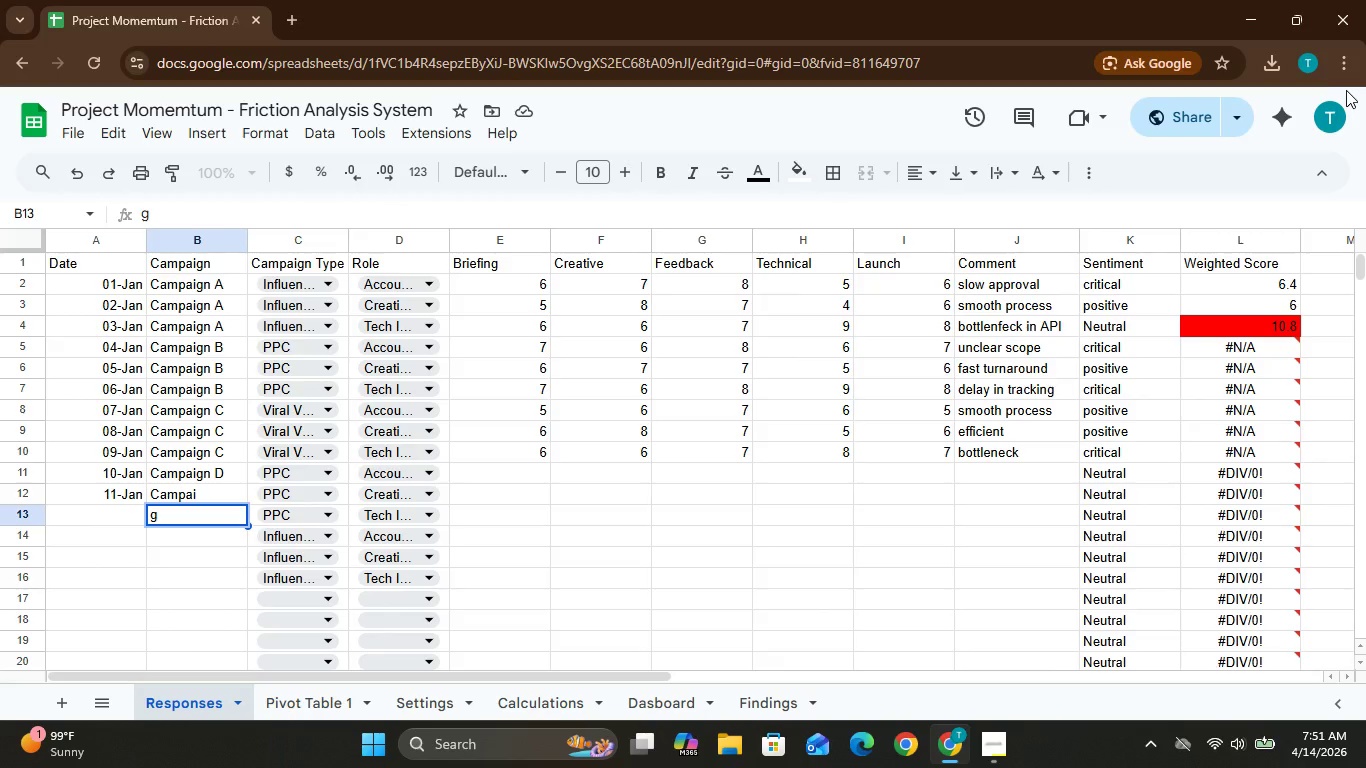 
key(Backspace)
 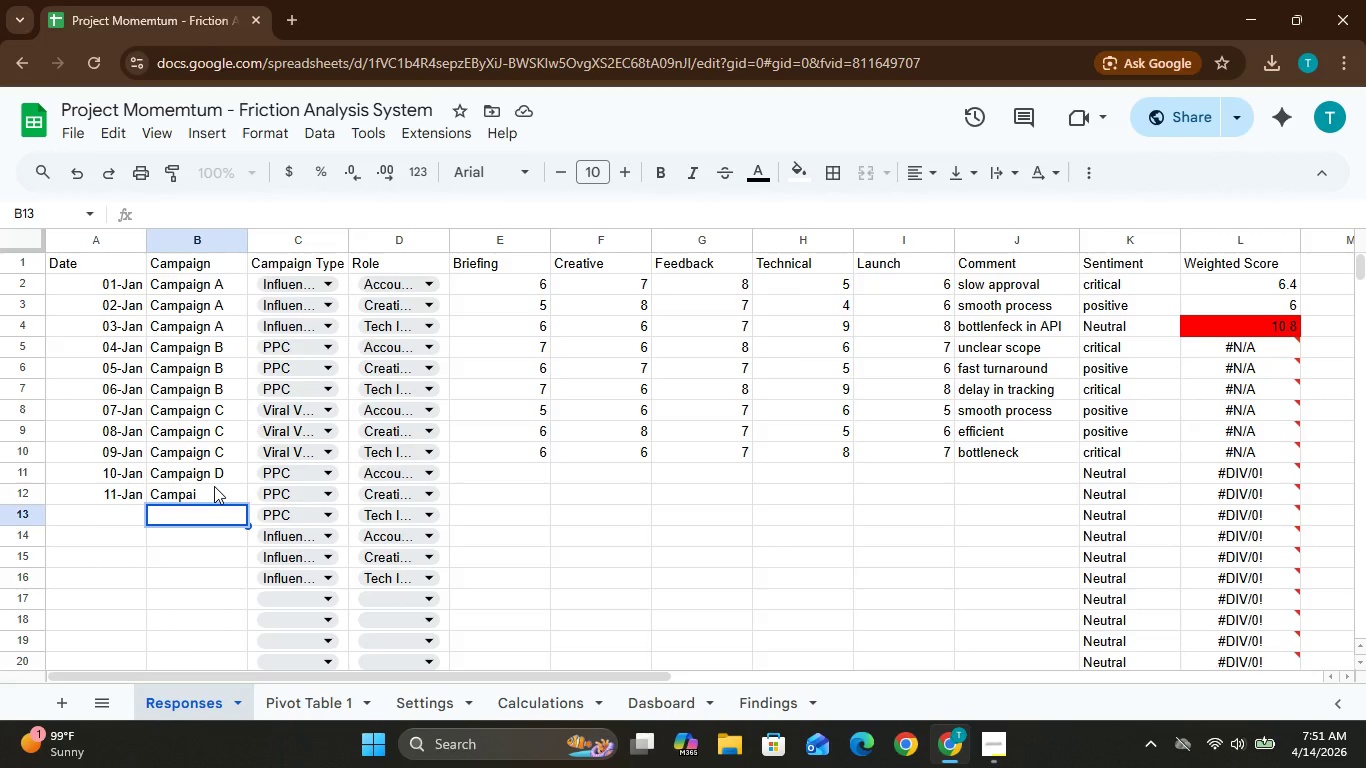 
left_click([209, 493])
 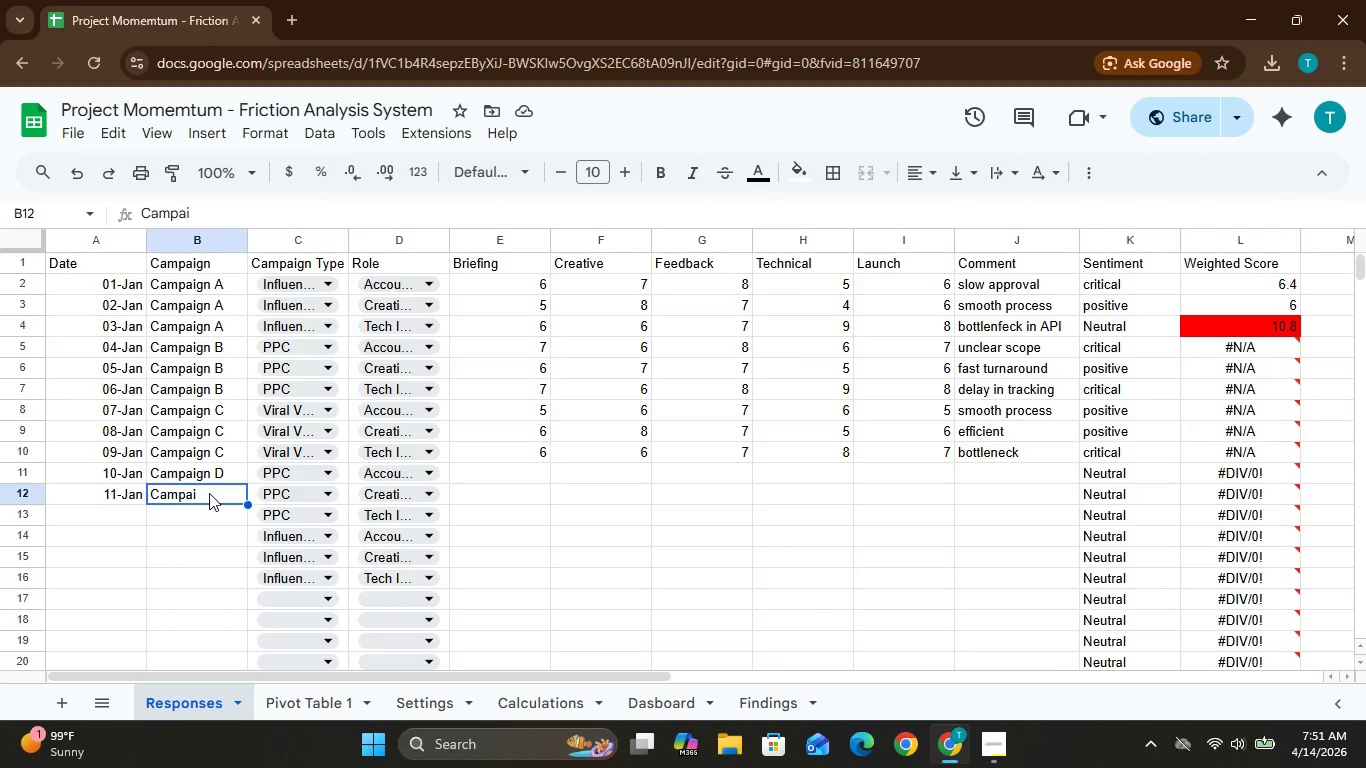 
type(gn)
key(Backspace)
key(Backspace)
type(Campaign D)
 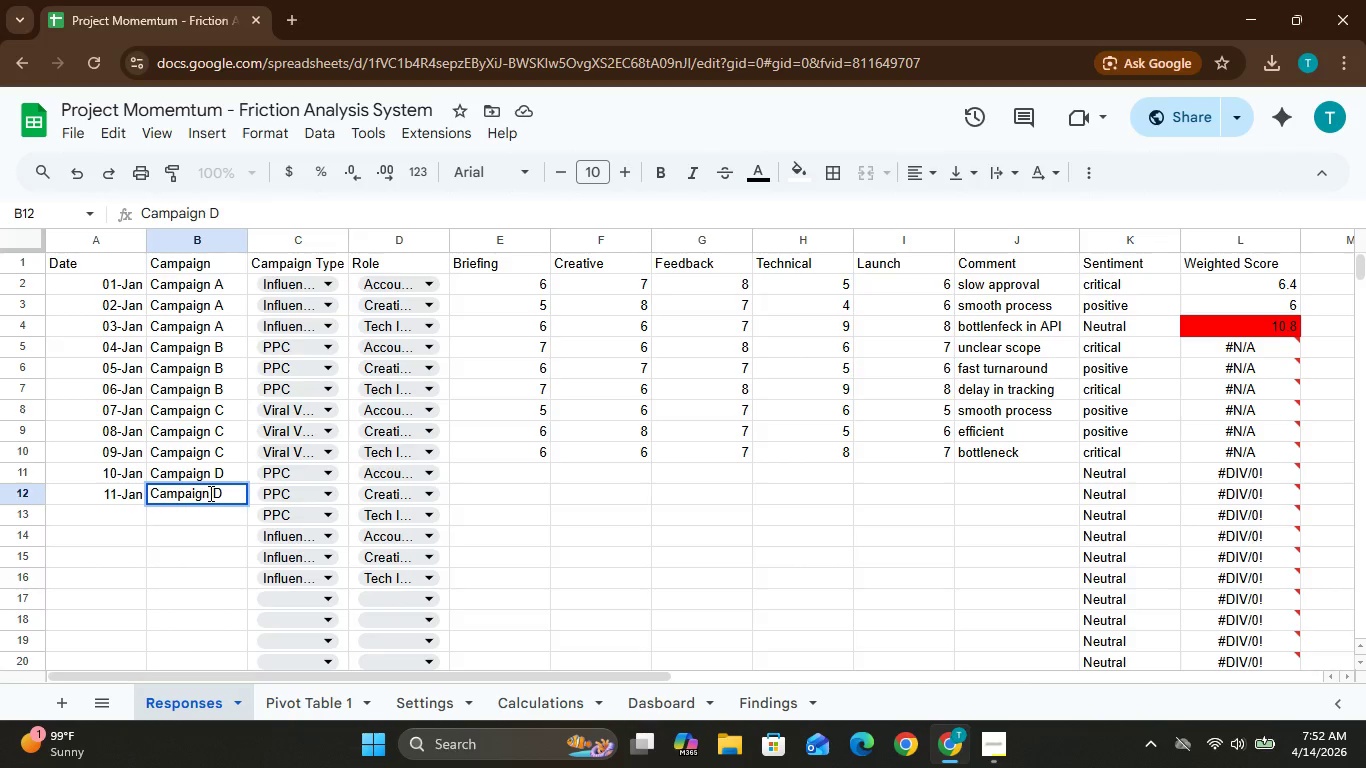 
left_click([524, 477])
 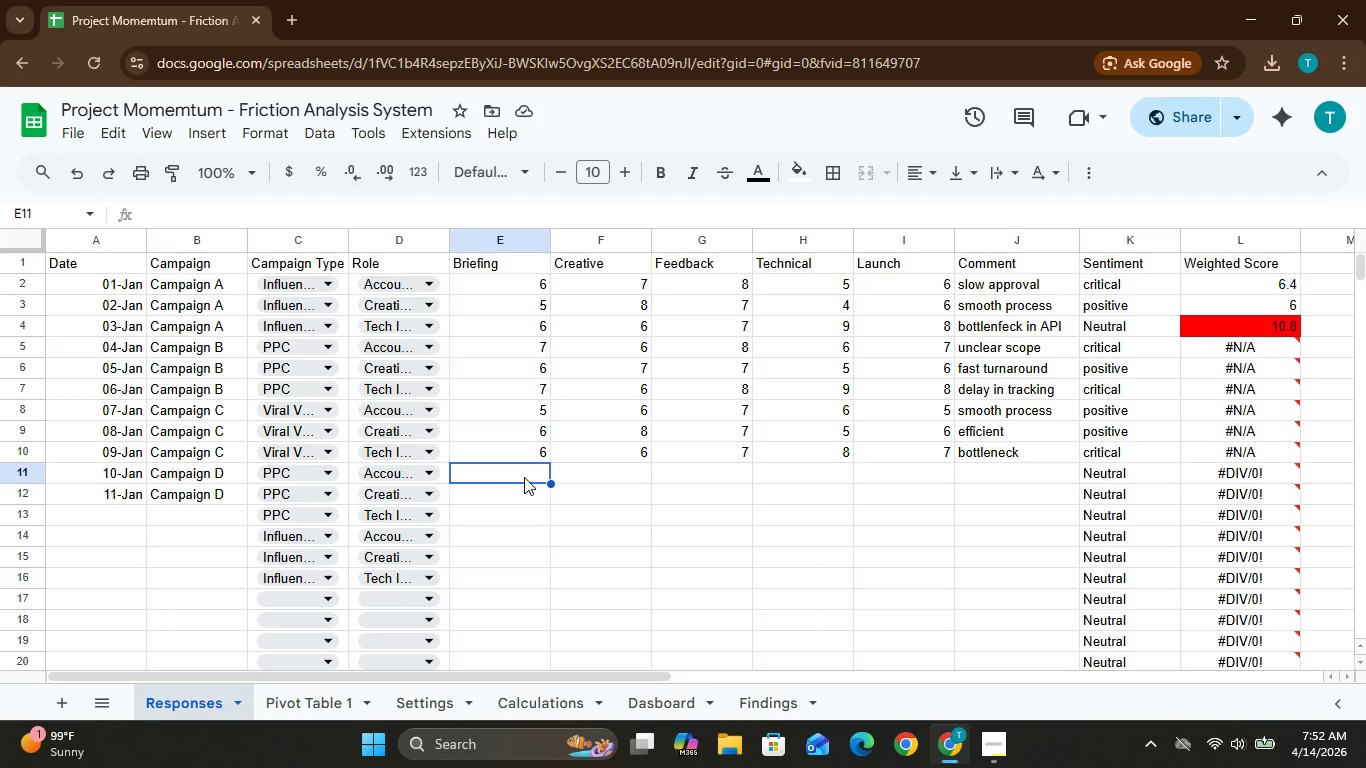 
wait(21.8)
 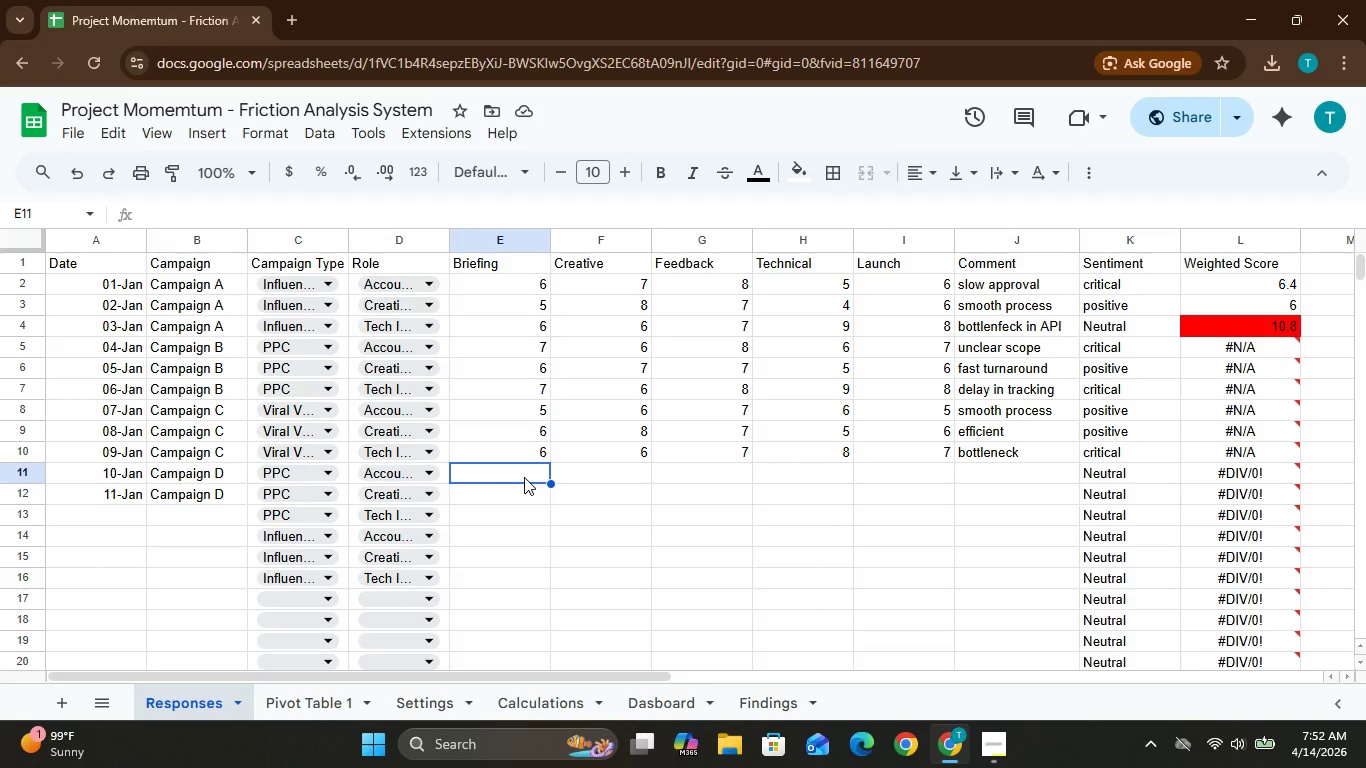 
key(6)
 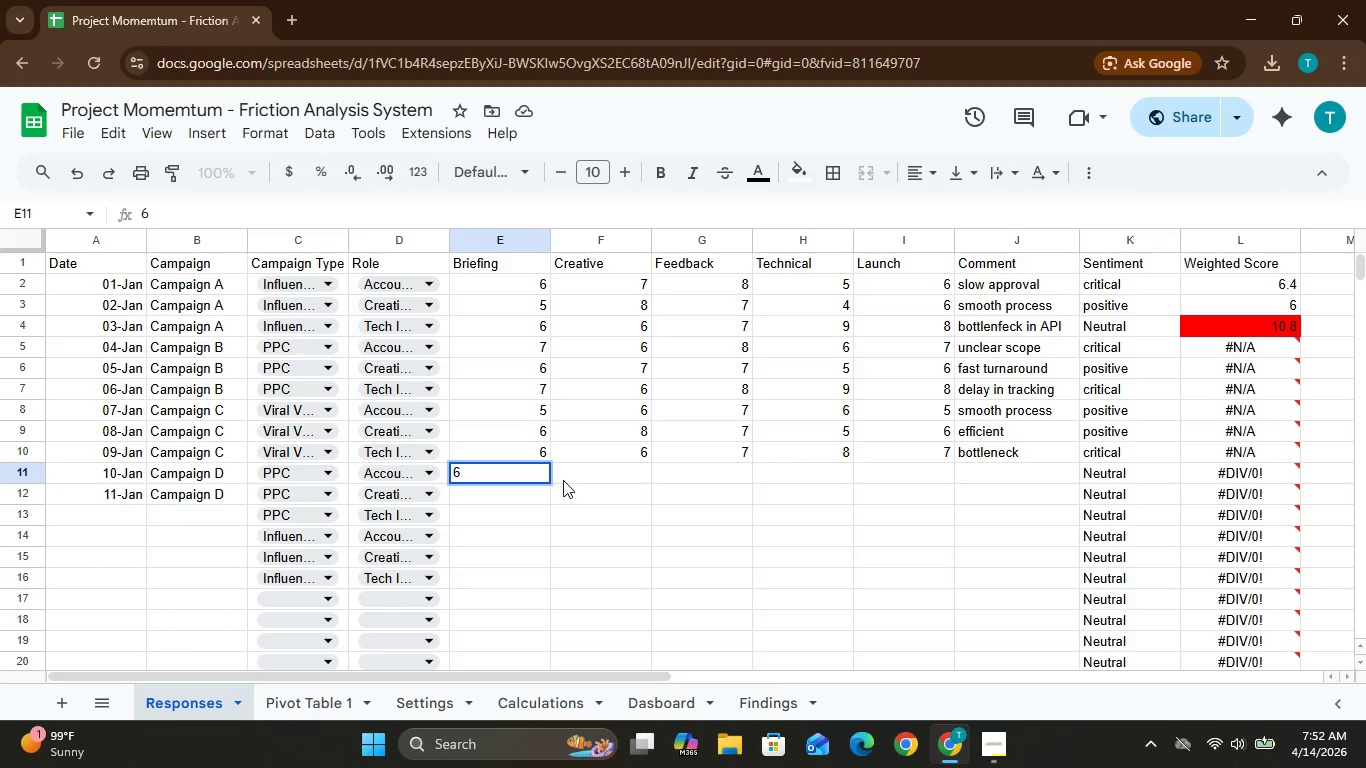 
left_click([566, 469])
 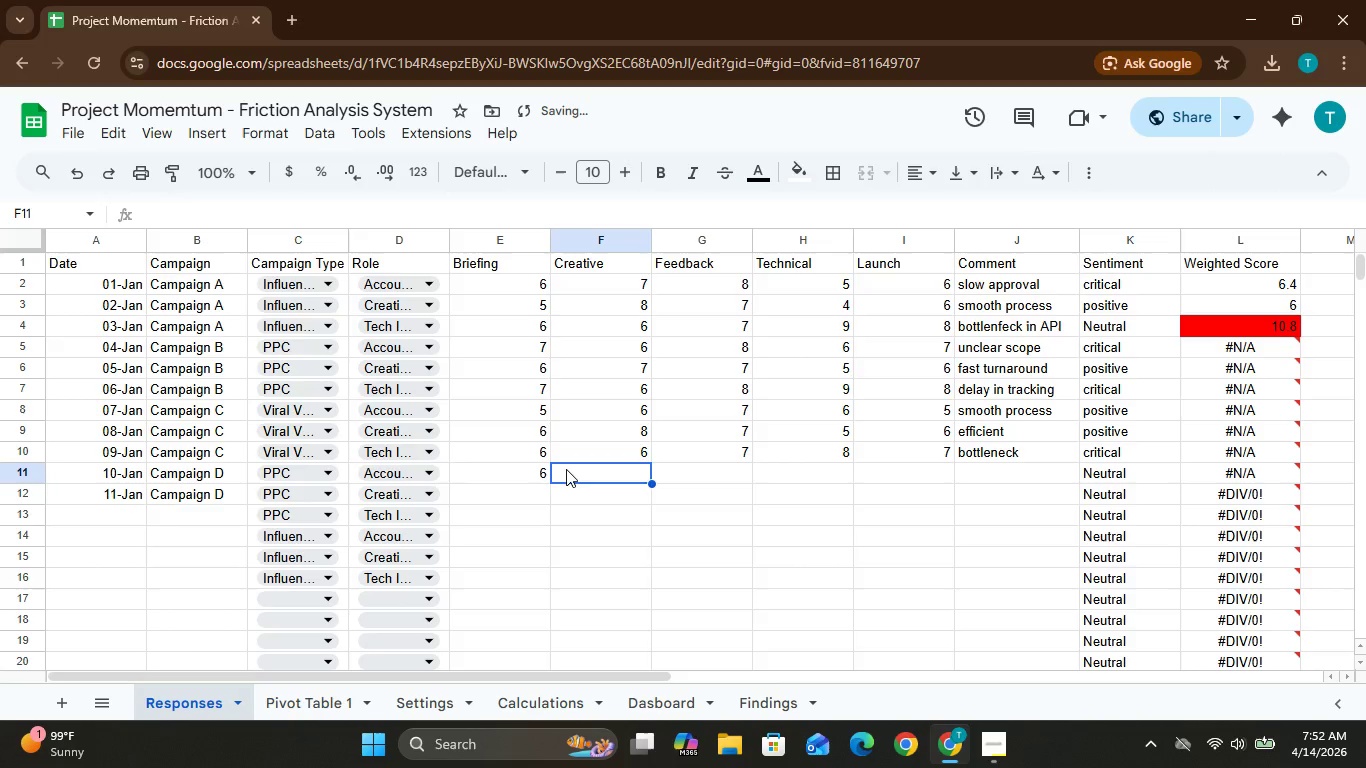 
key(7)
 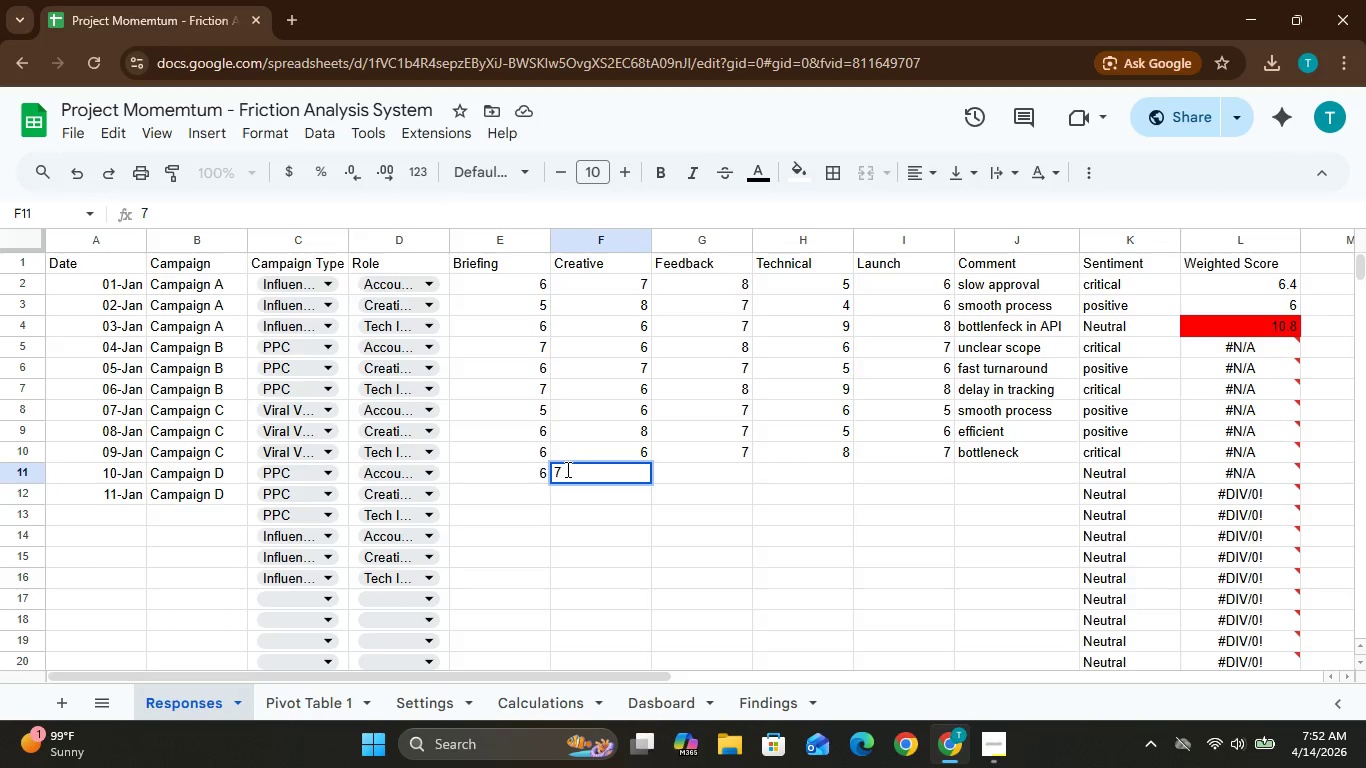 
wait(6.73)
 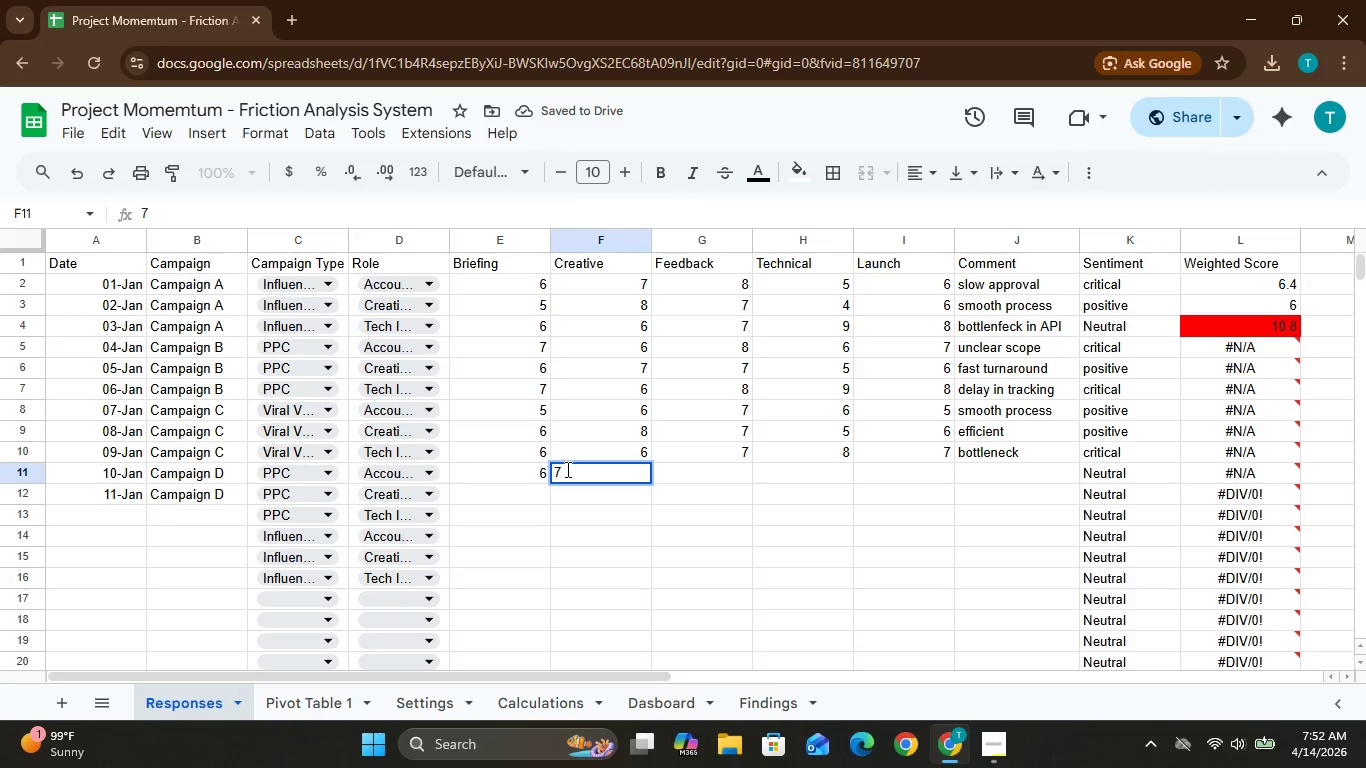 
left_click([717, 469])
 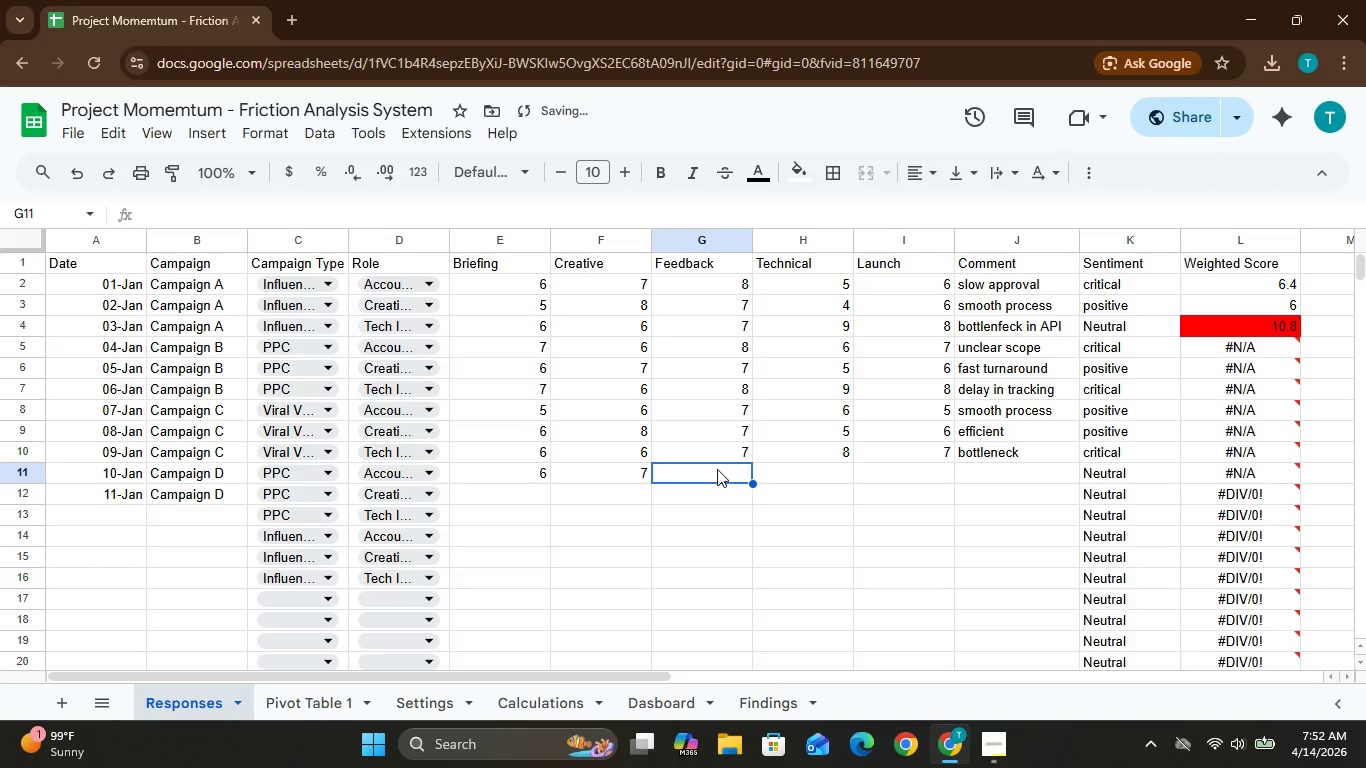 
key(7)
 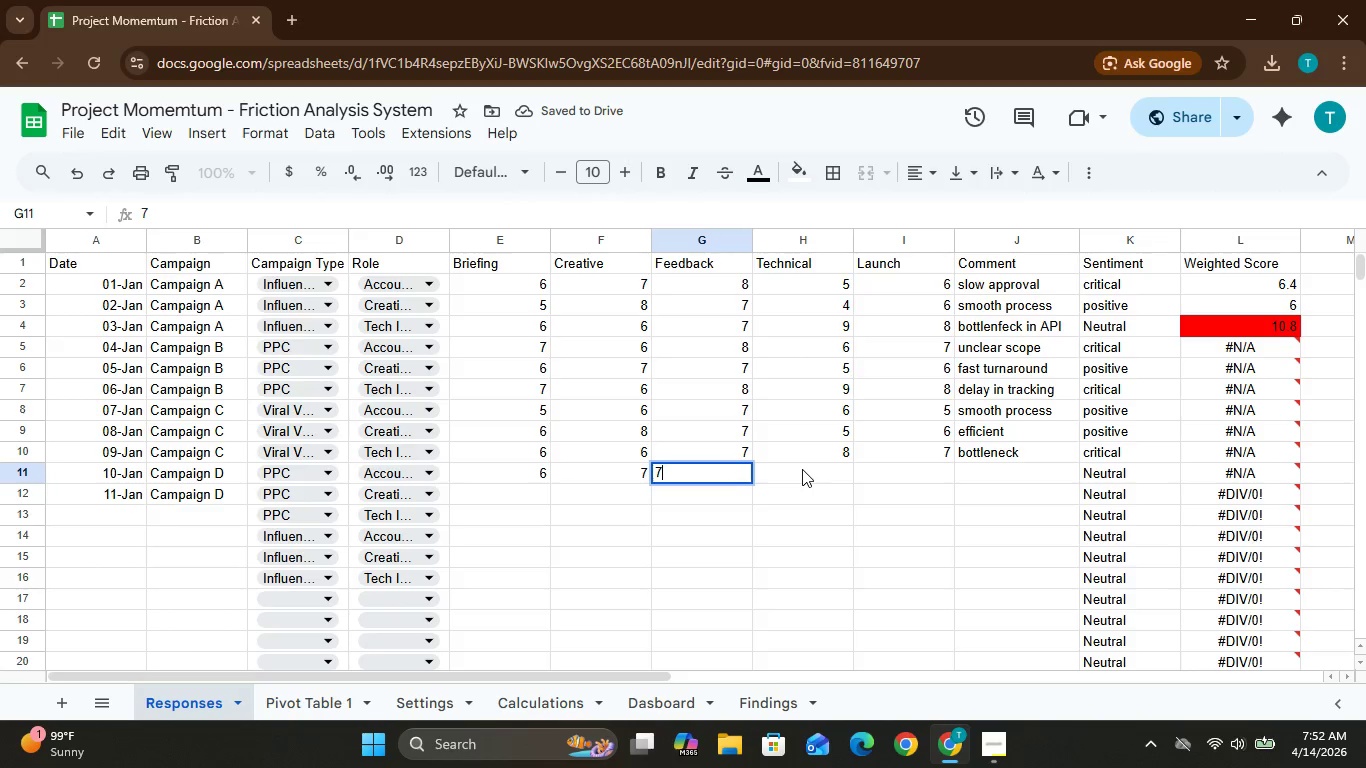 
left_click([802, 469])
 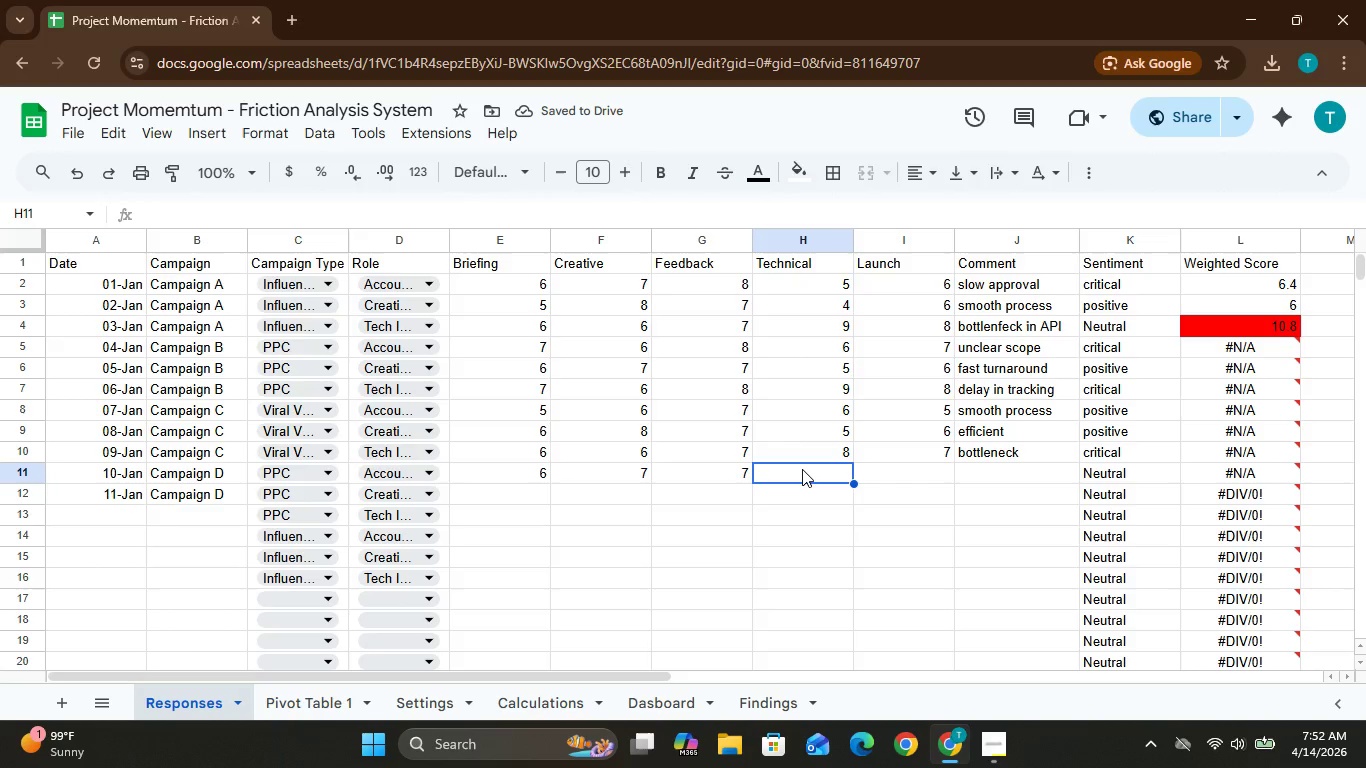 
key(5)
 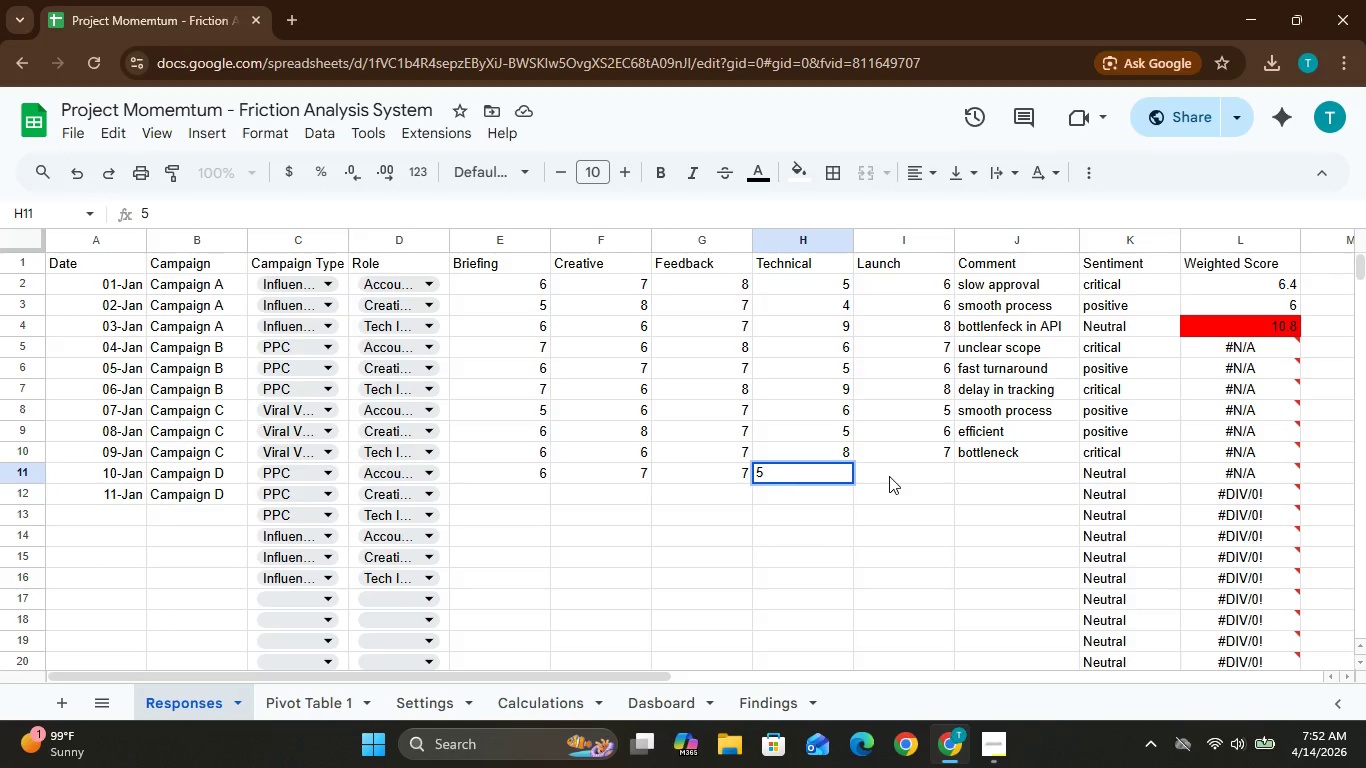 
left_click([889, 476])
 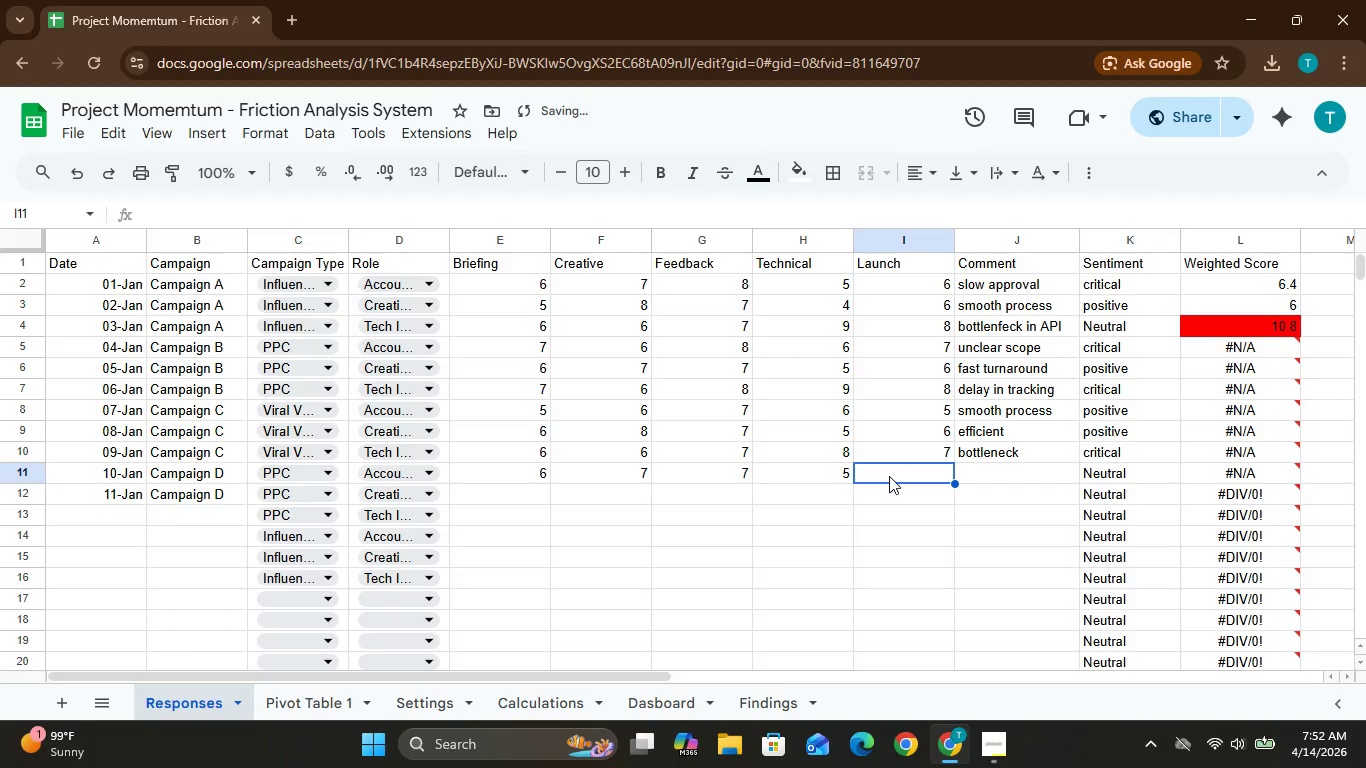 
key(6)
 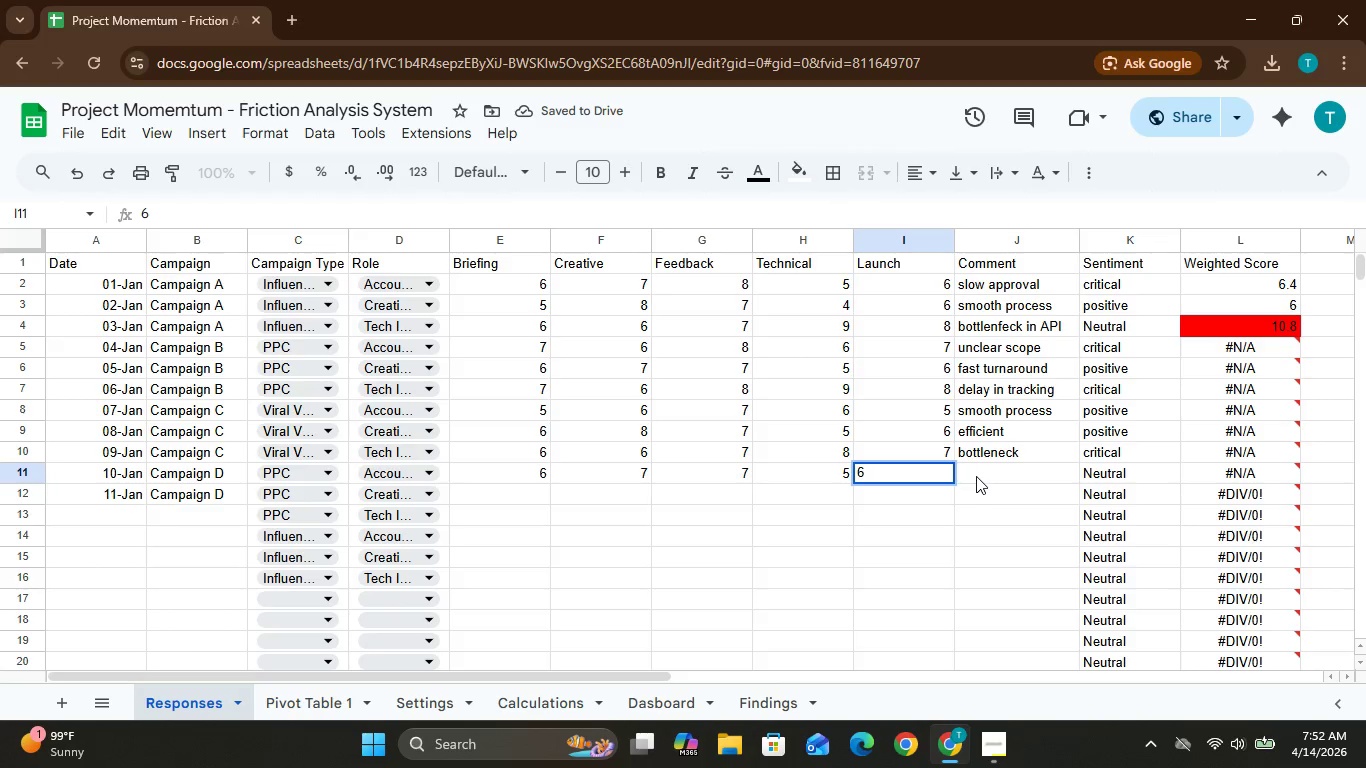 
left_click([975, 476])
 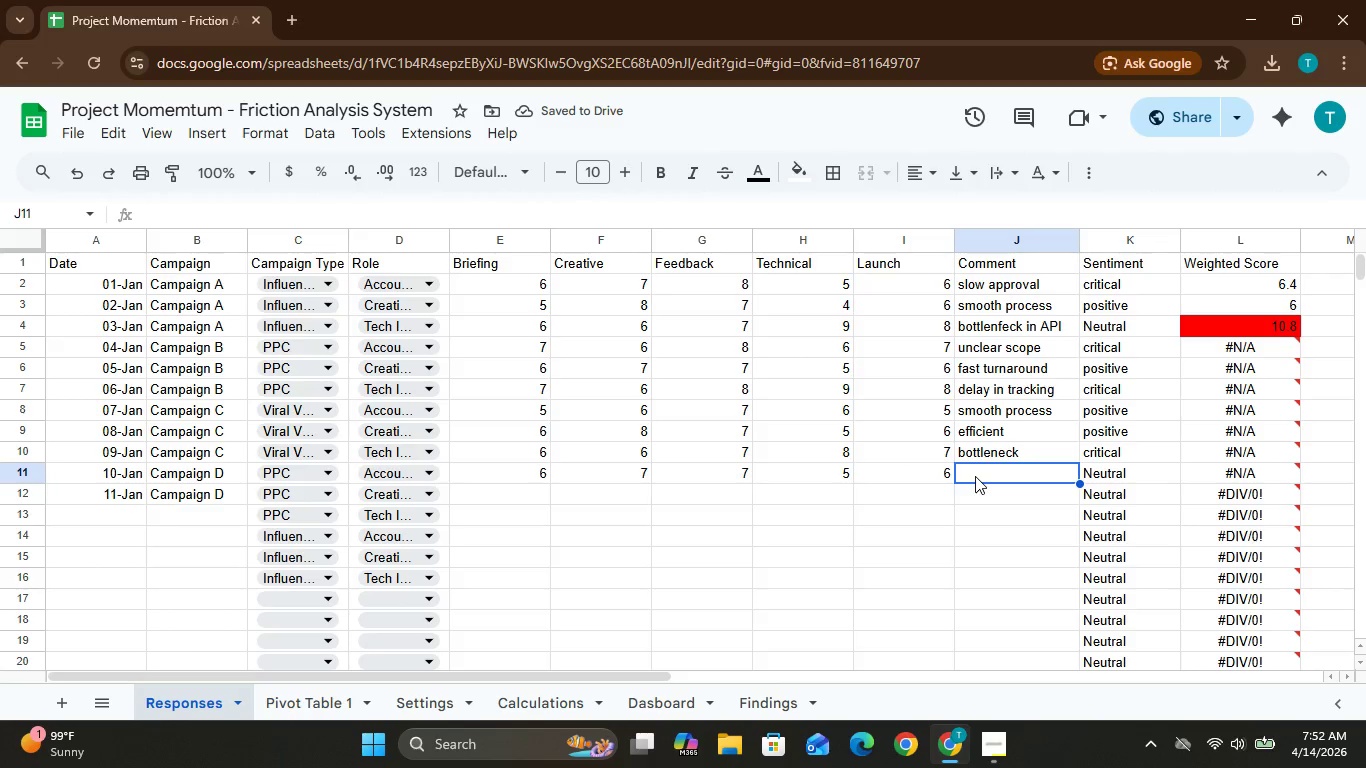 
hold_key(key=D, duration=0.34)
 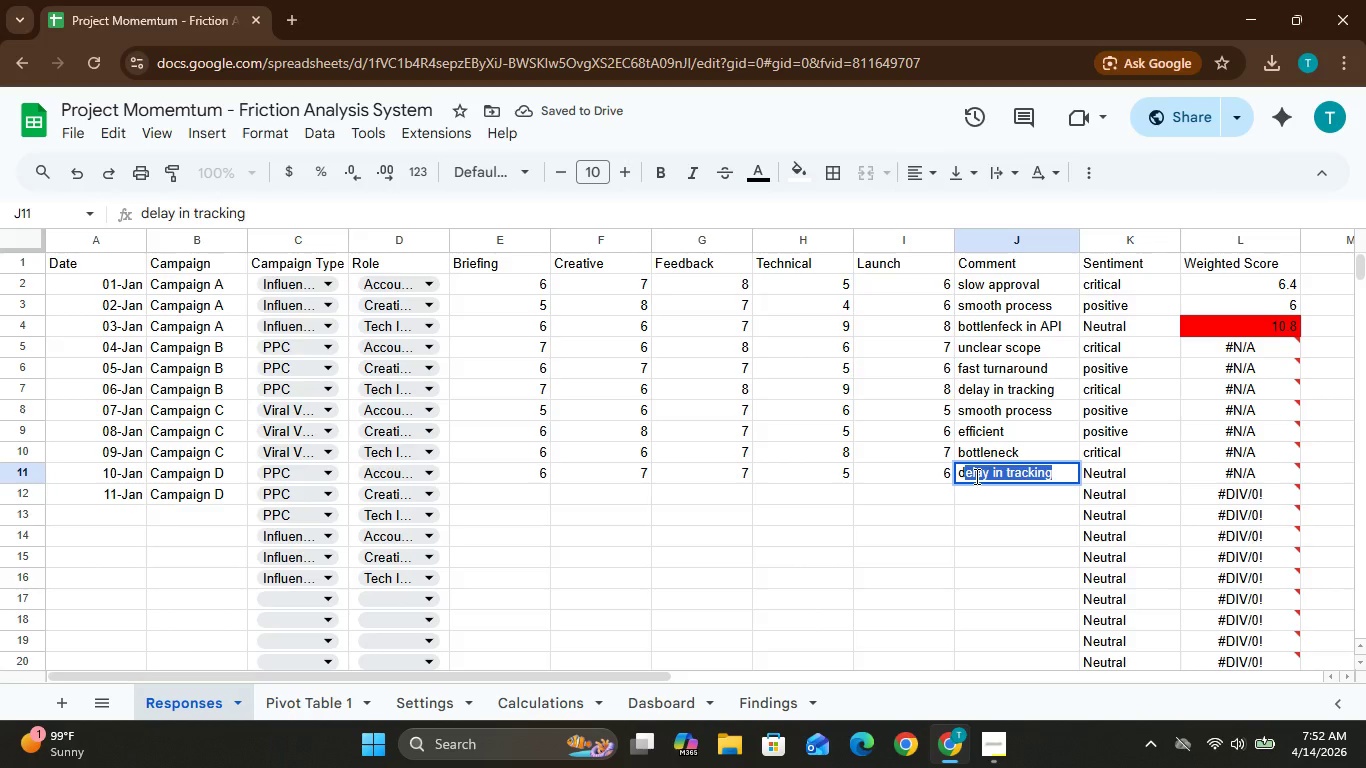 
type(elay)
 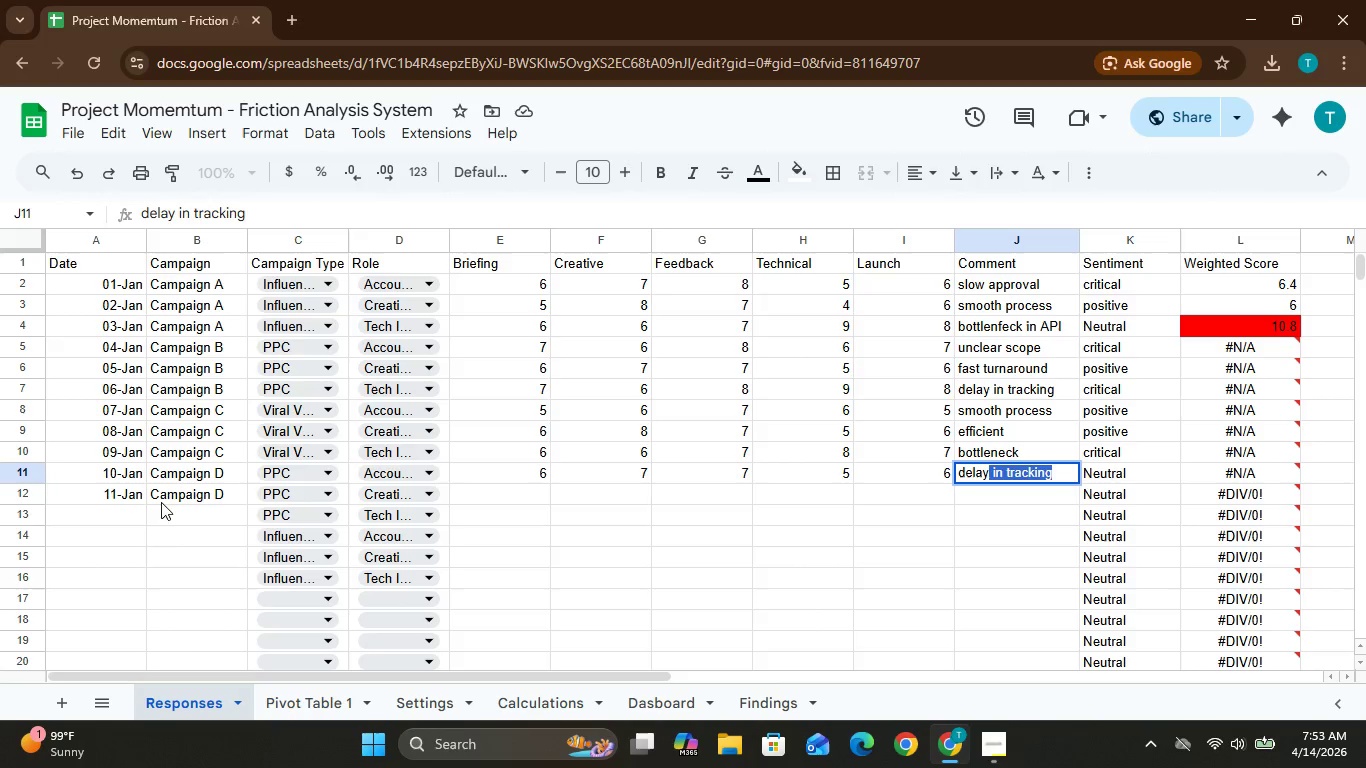 
wait(5.22)
 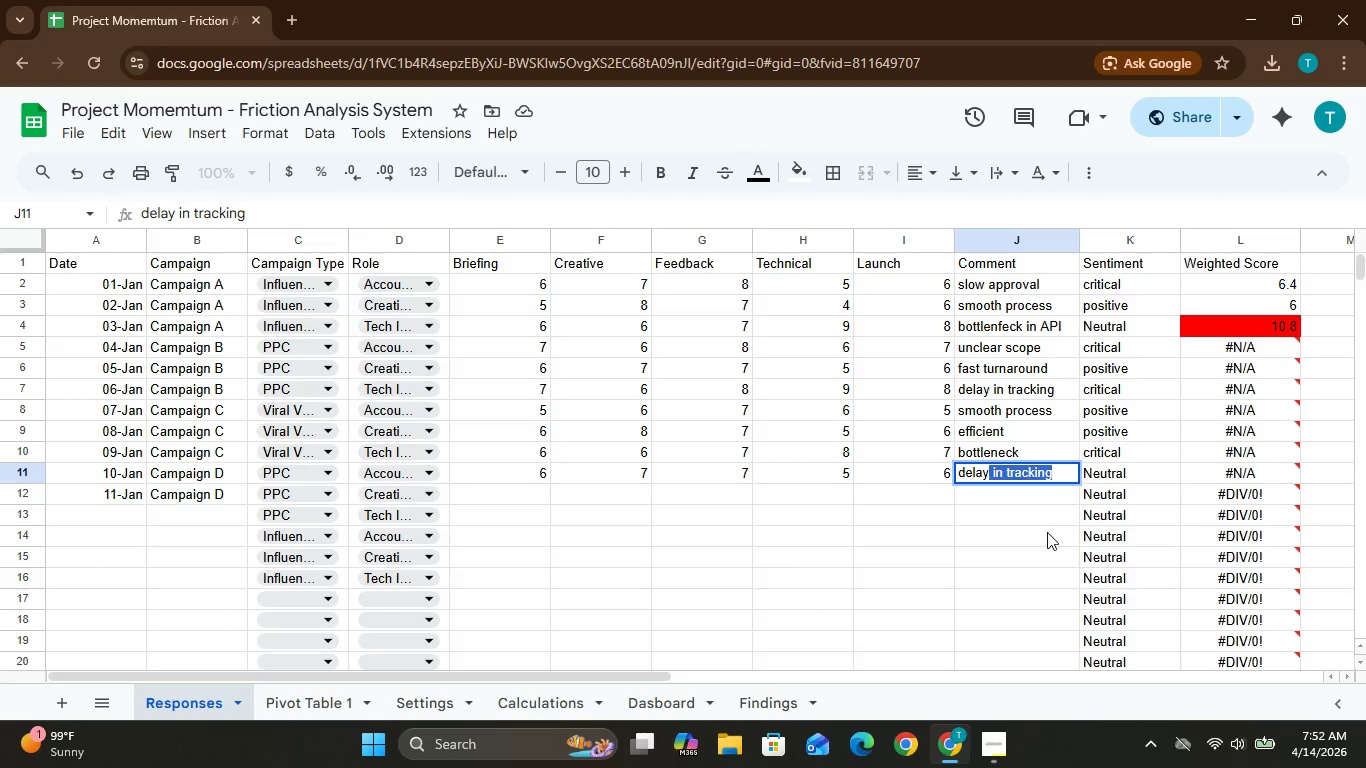 
left_click([170, 498])
 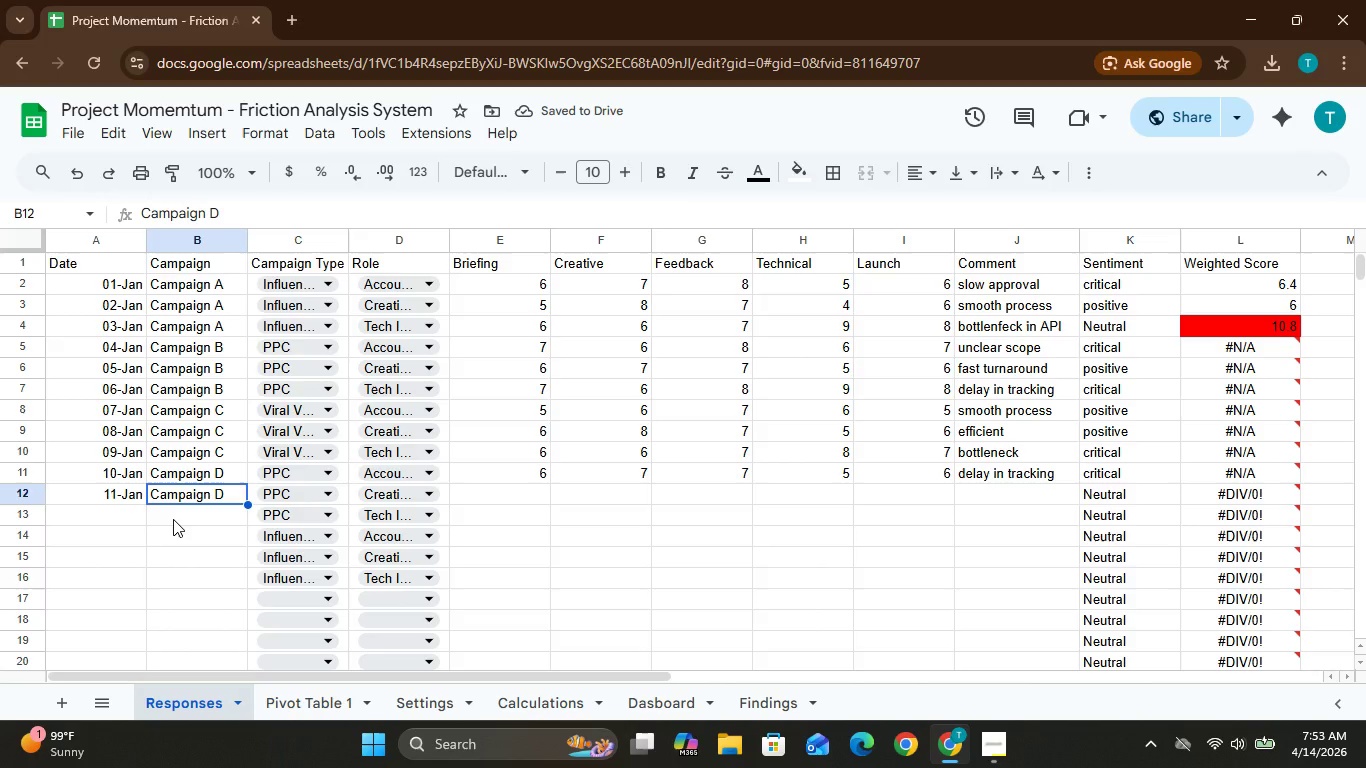 
left_click([174, 515])
 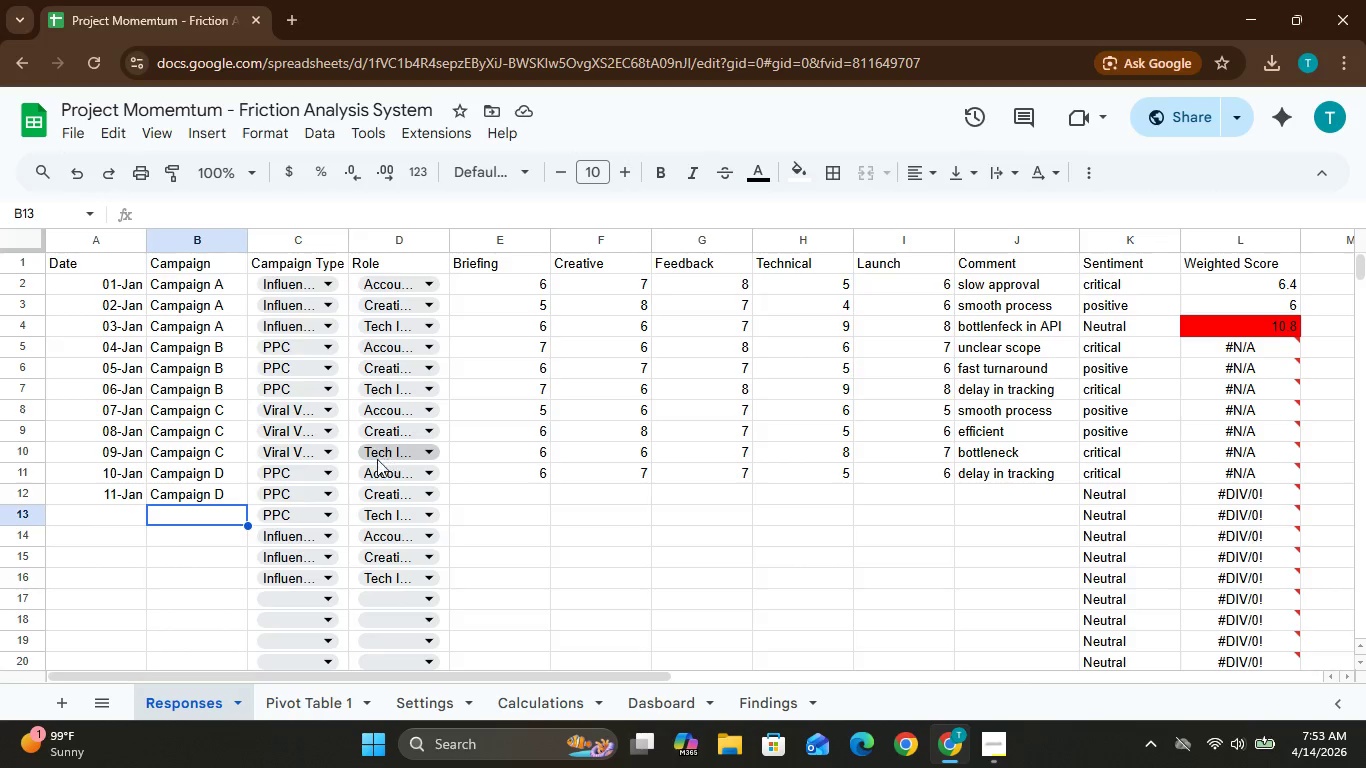 
wait(33.23)
 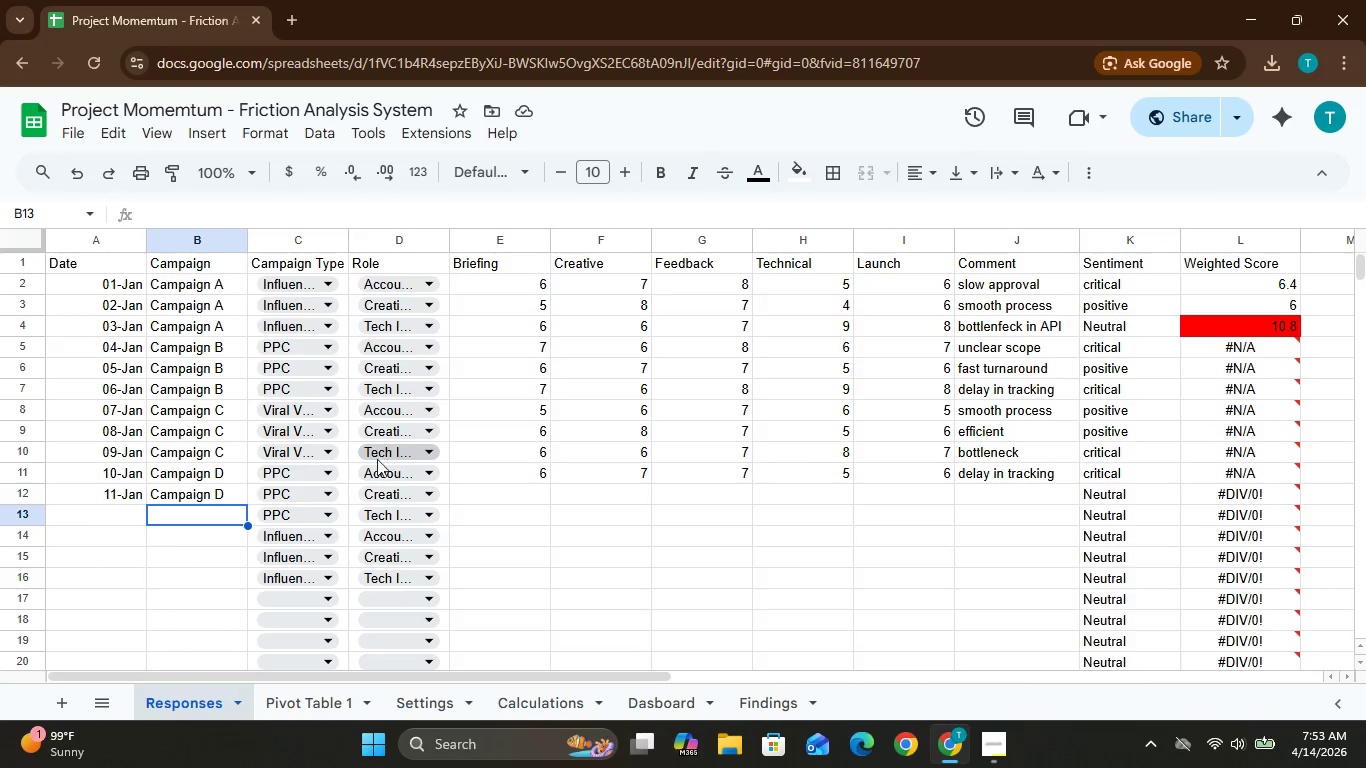 
left_click([1057, 472])
 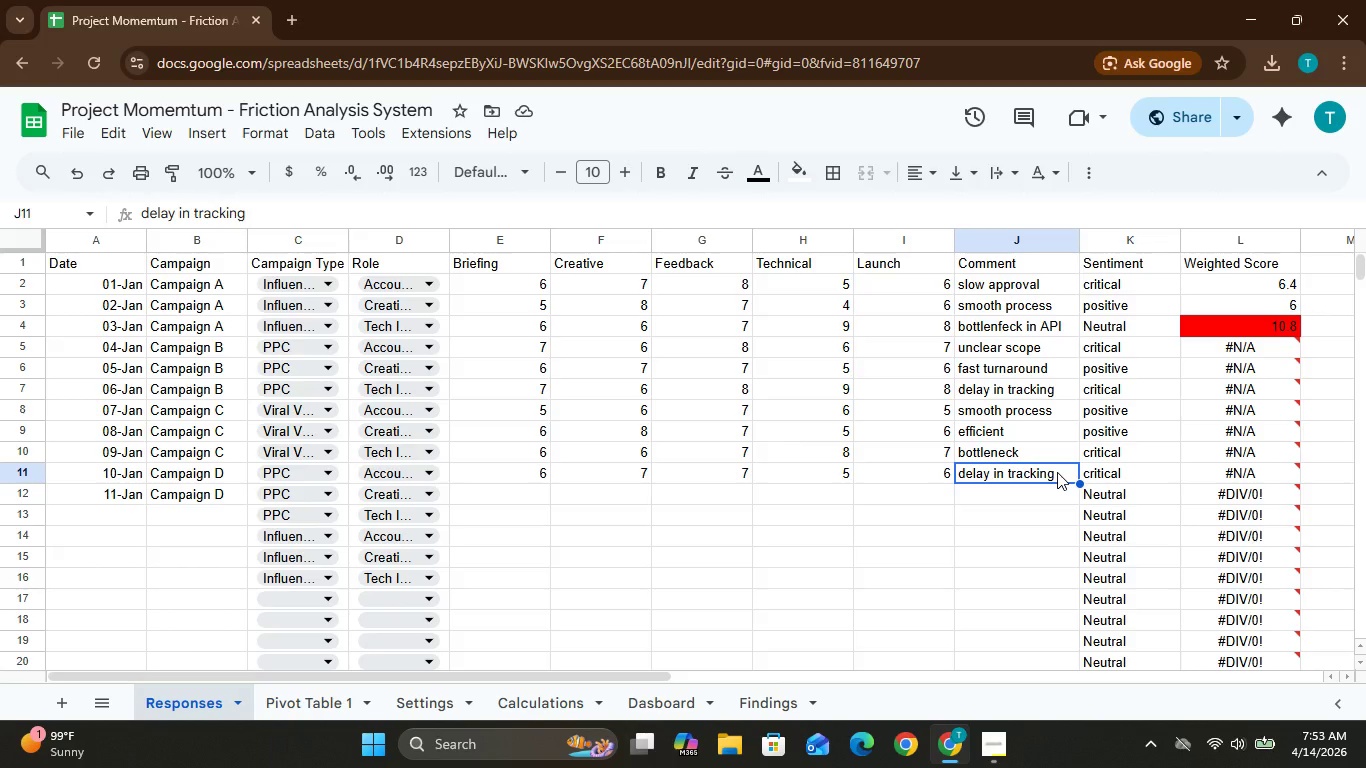 
left_click([1057, 472])
 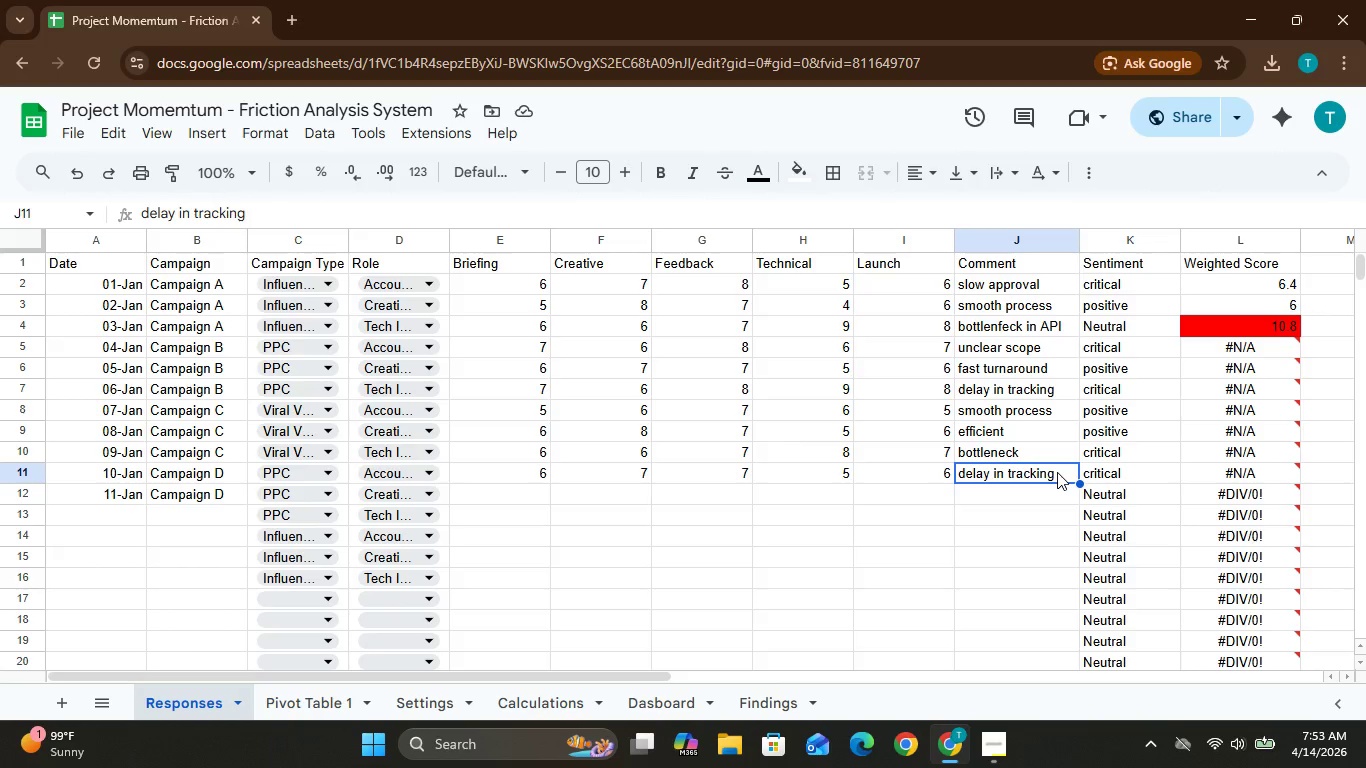 
double_click([1057, 472])
 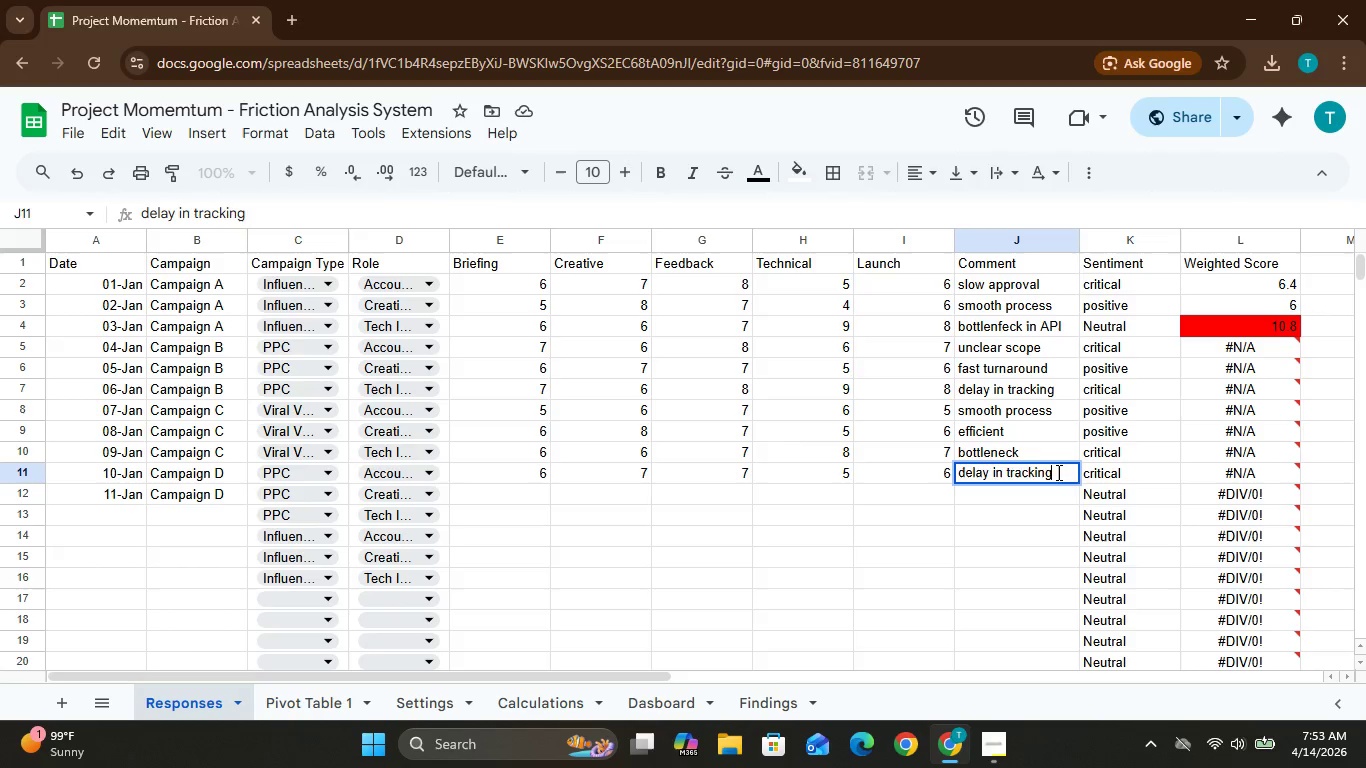 
triple_click([1057, 472])
 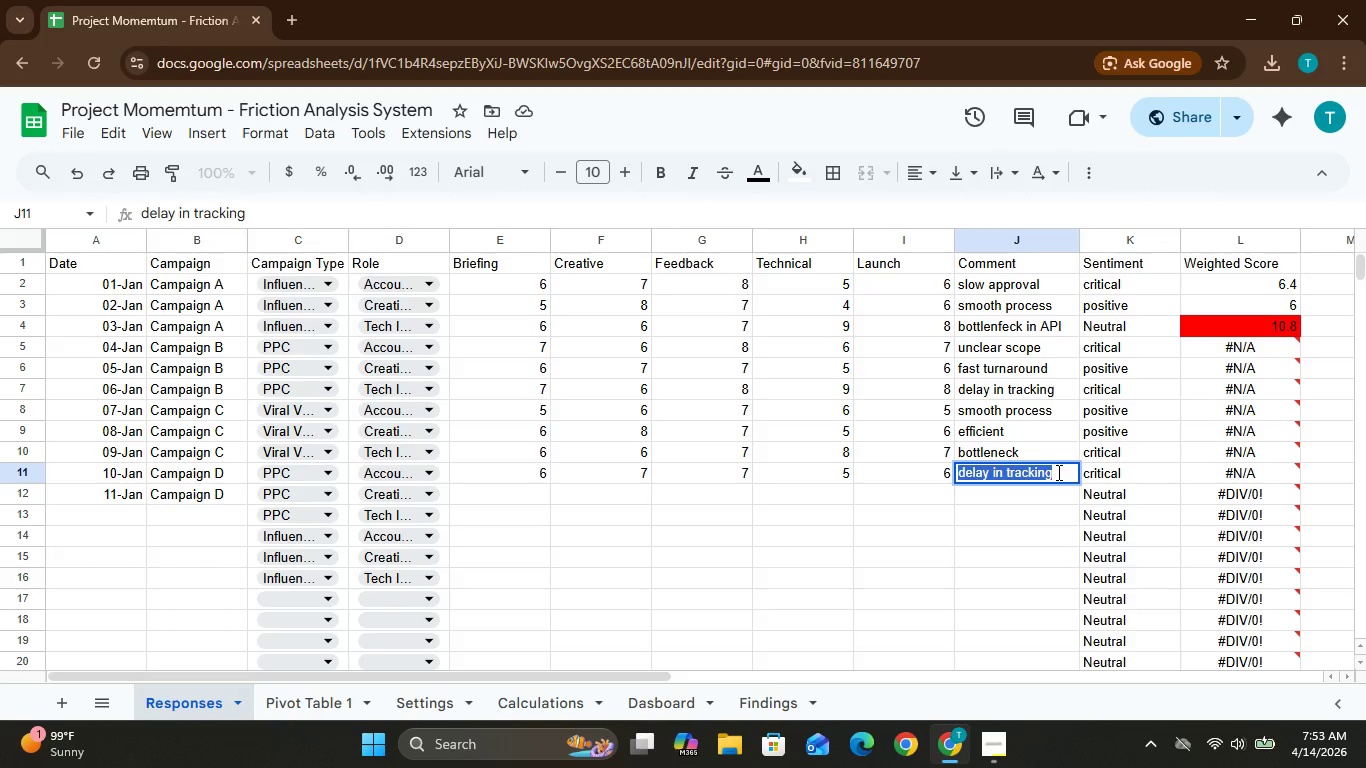 
double_click([1057, 472])
 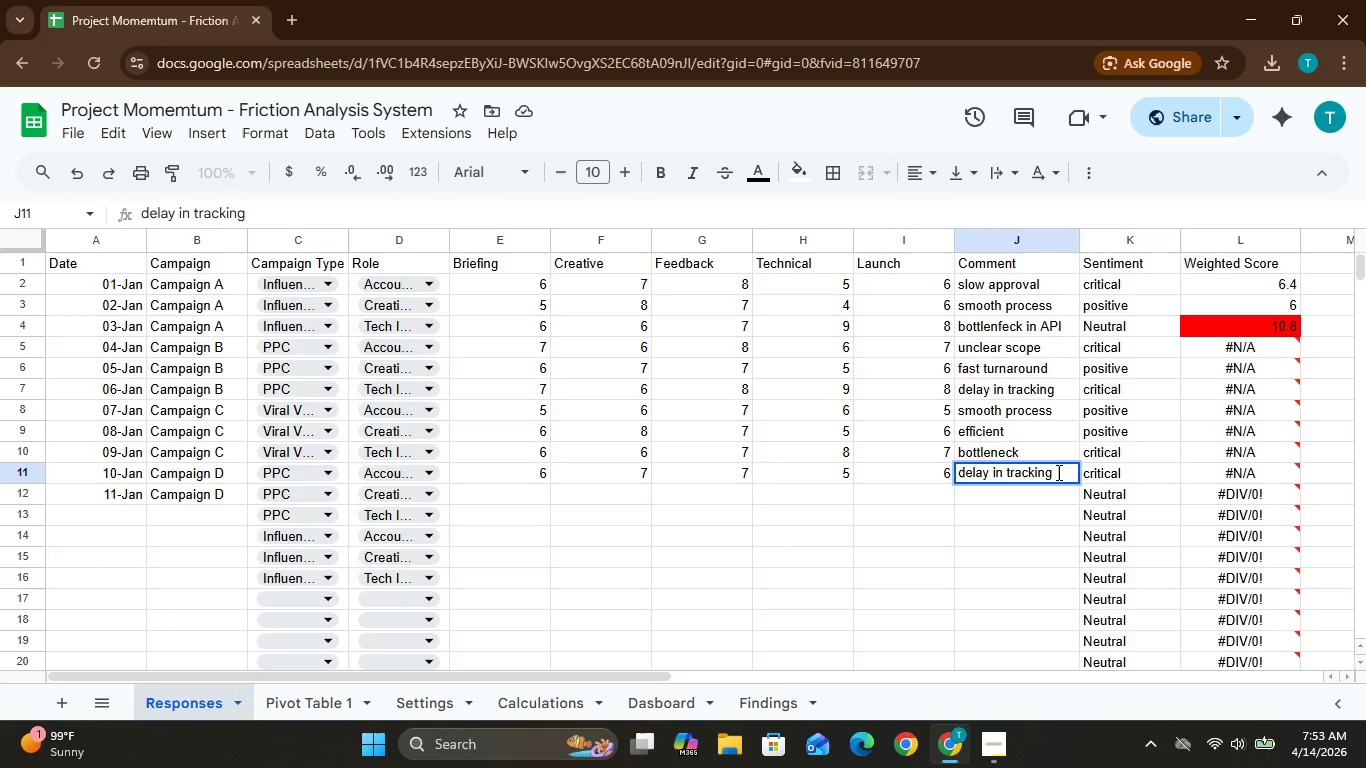 
key(Backspace)
 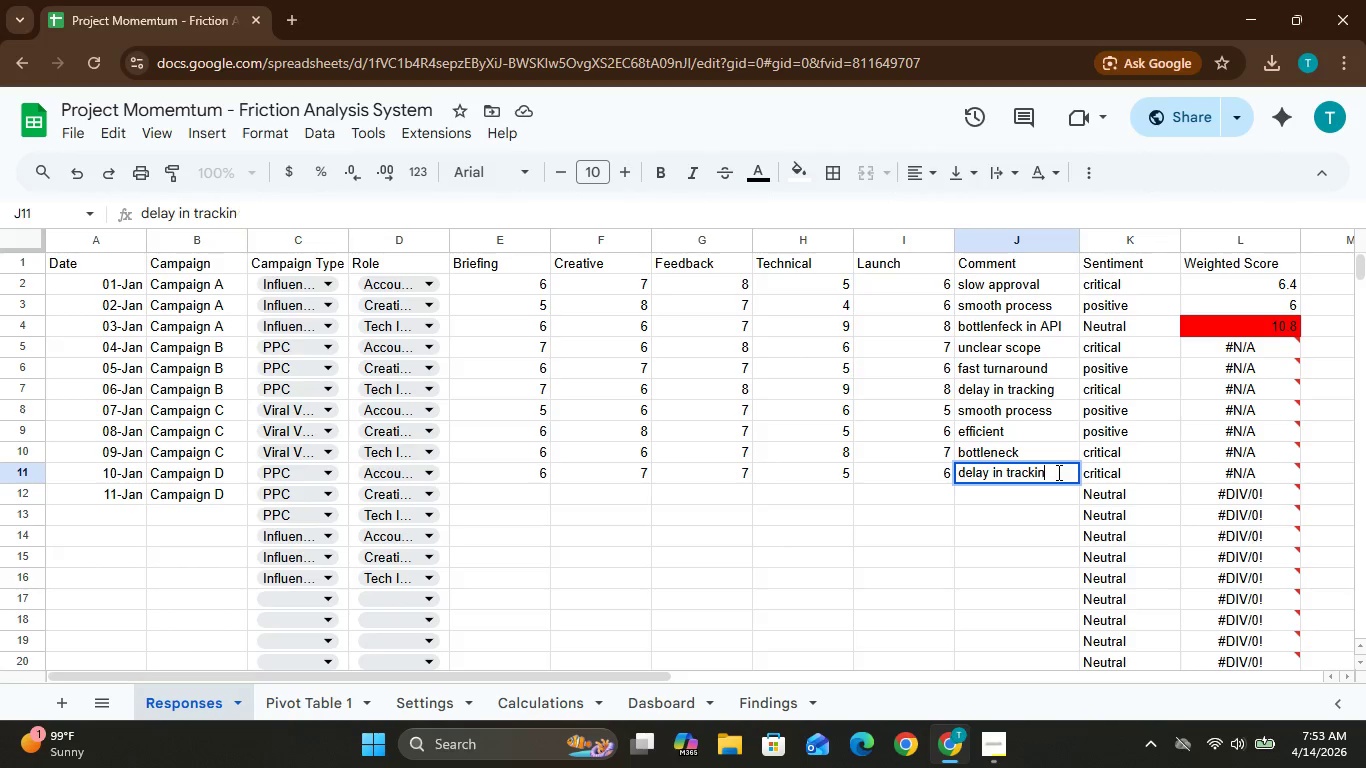 
key(Backspace)
 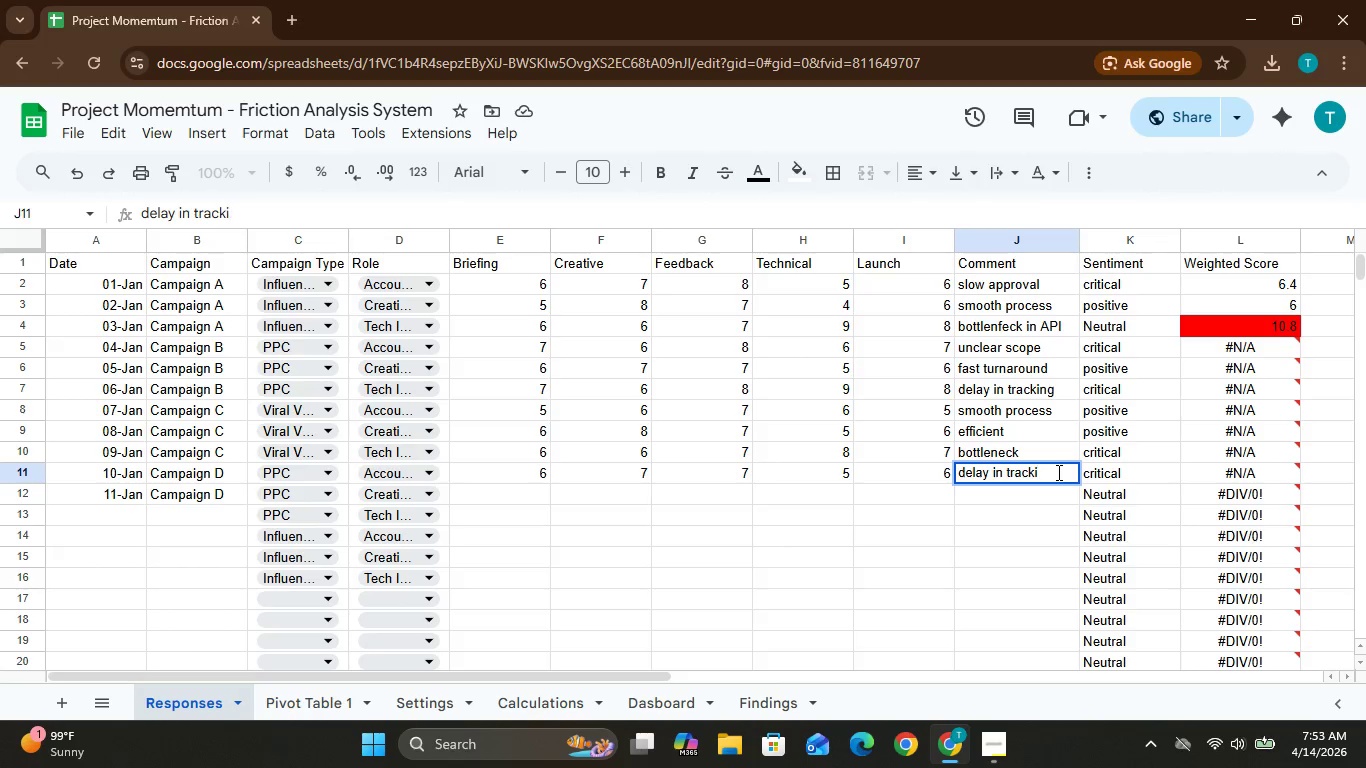 
key(Backspace)
 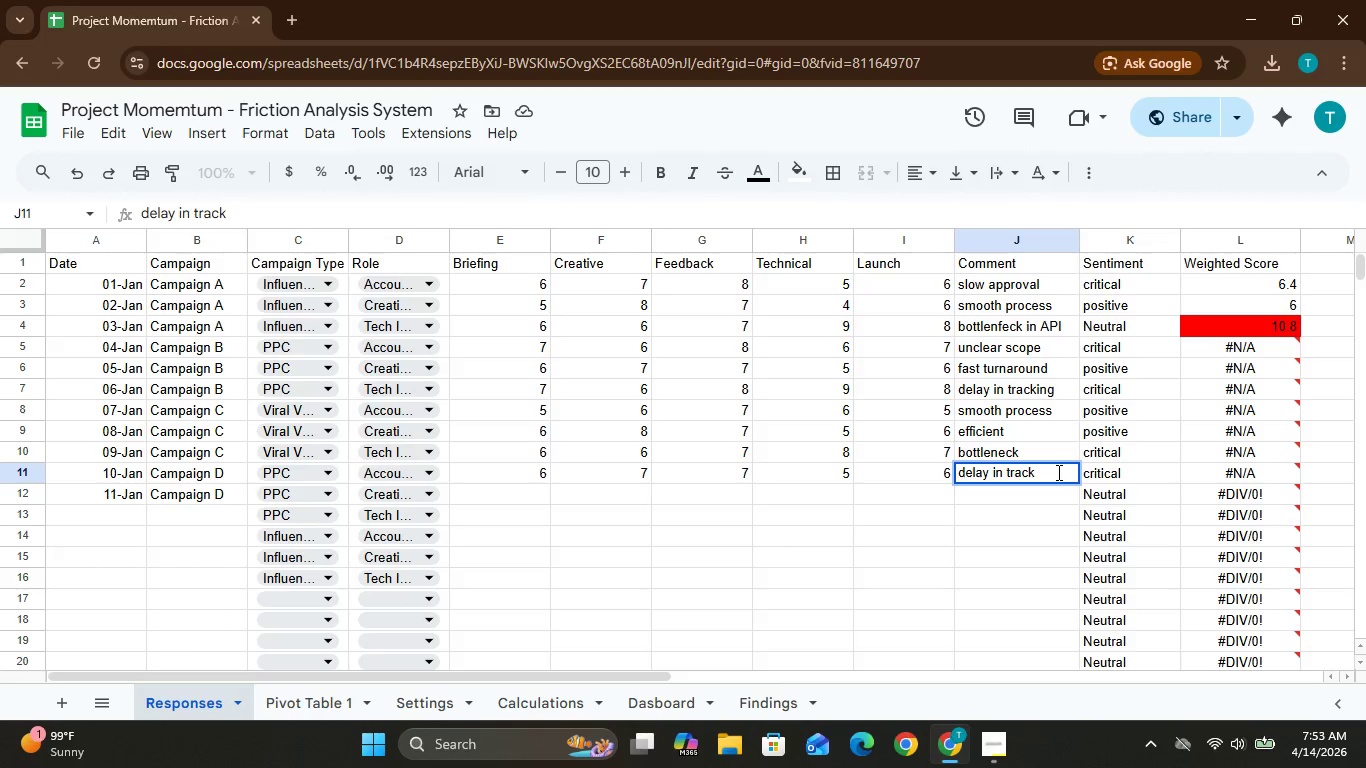 
key(Backspace)
 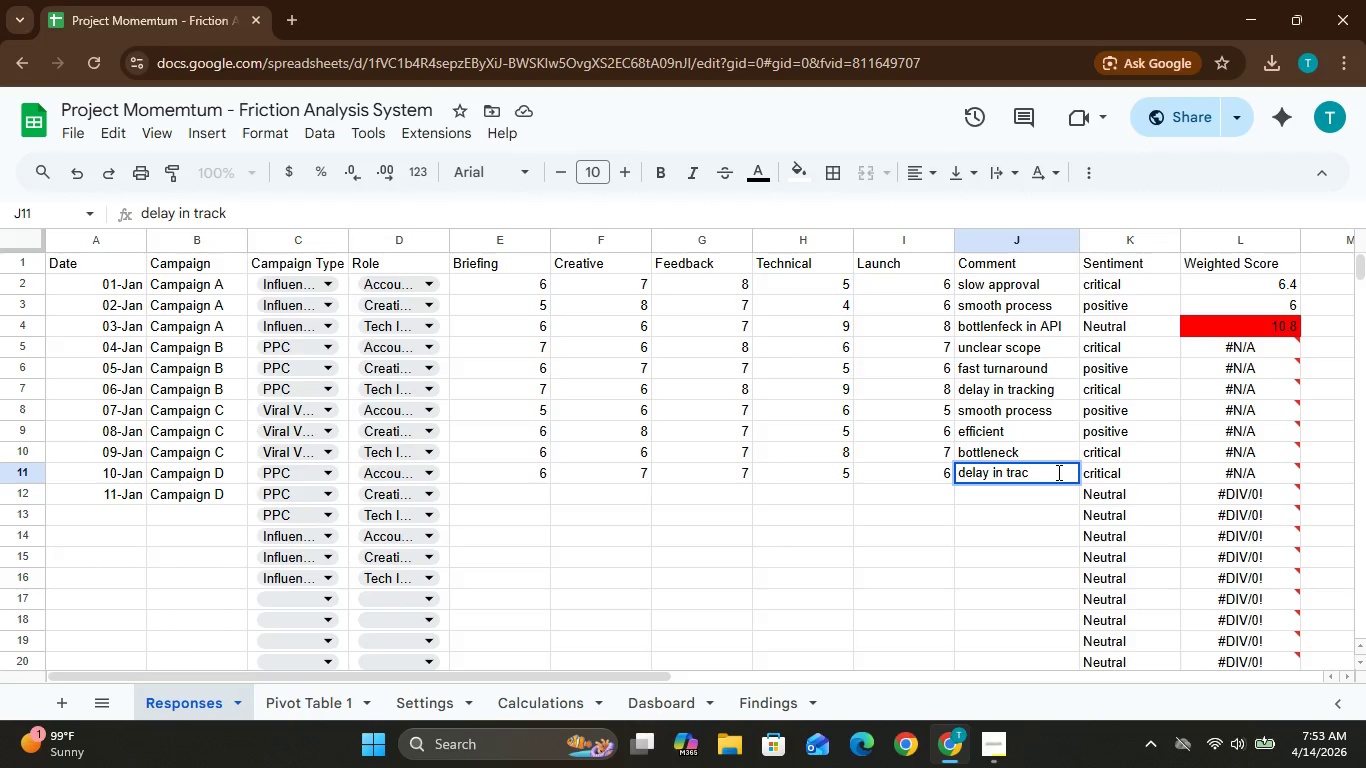 
key(Backspace)
 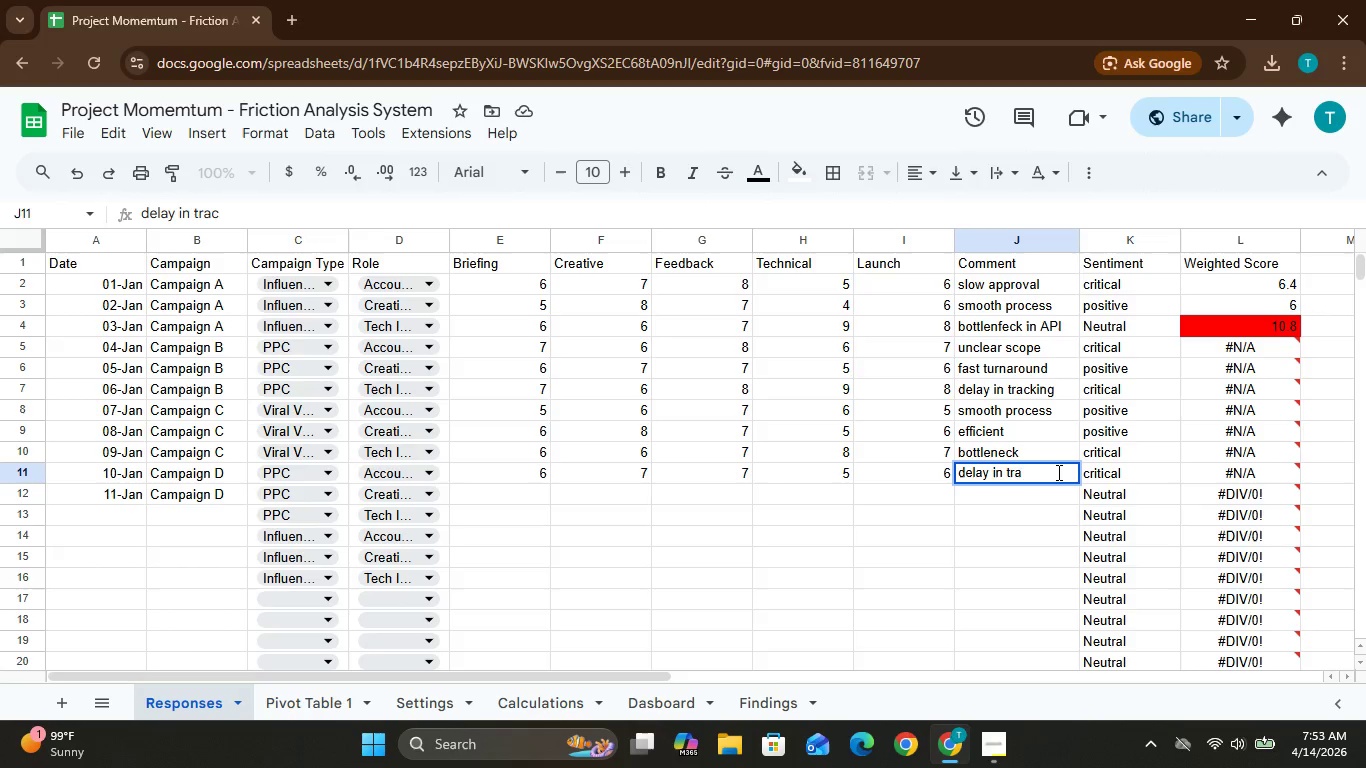 
key(Backspace)
 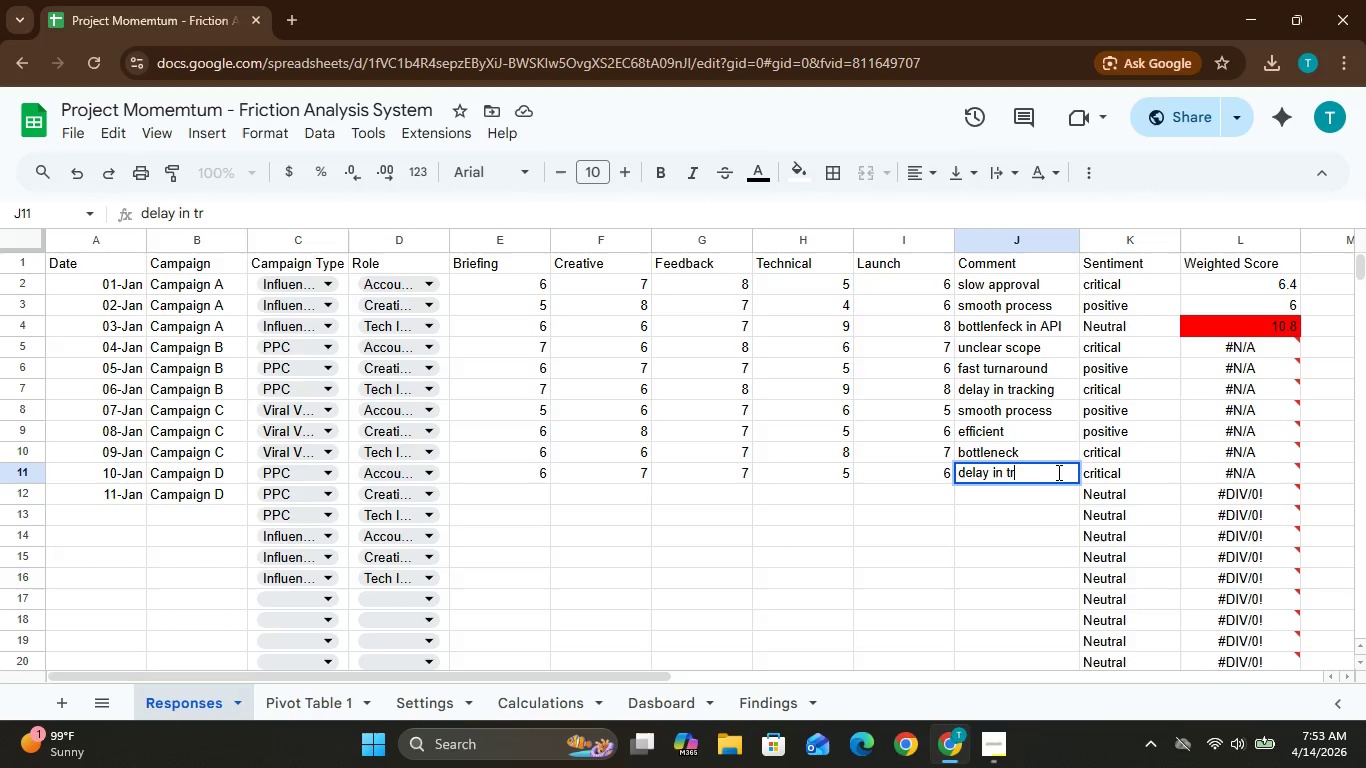 
key(Backspace)
 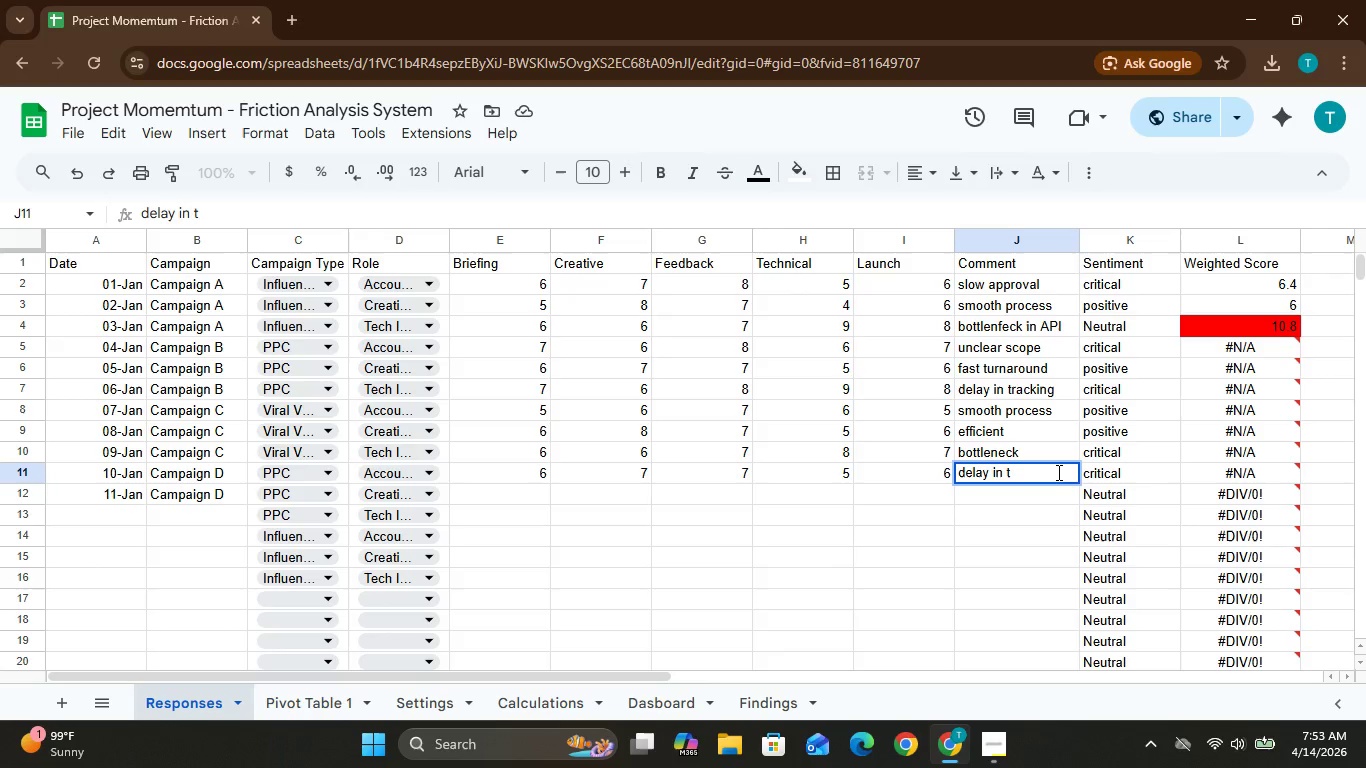 
key(Backspace)
 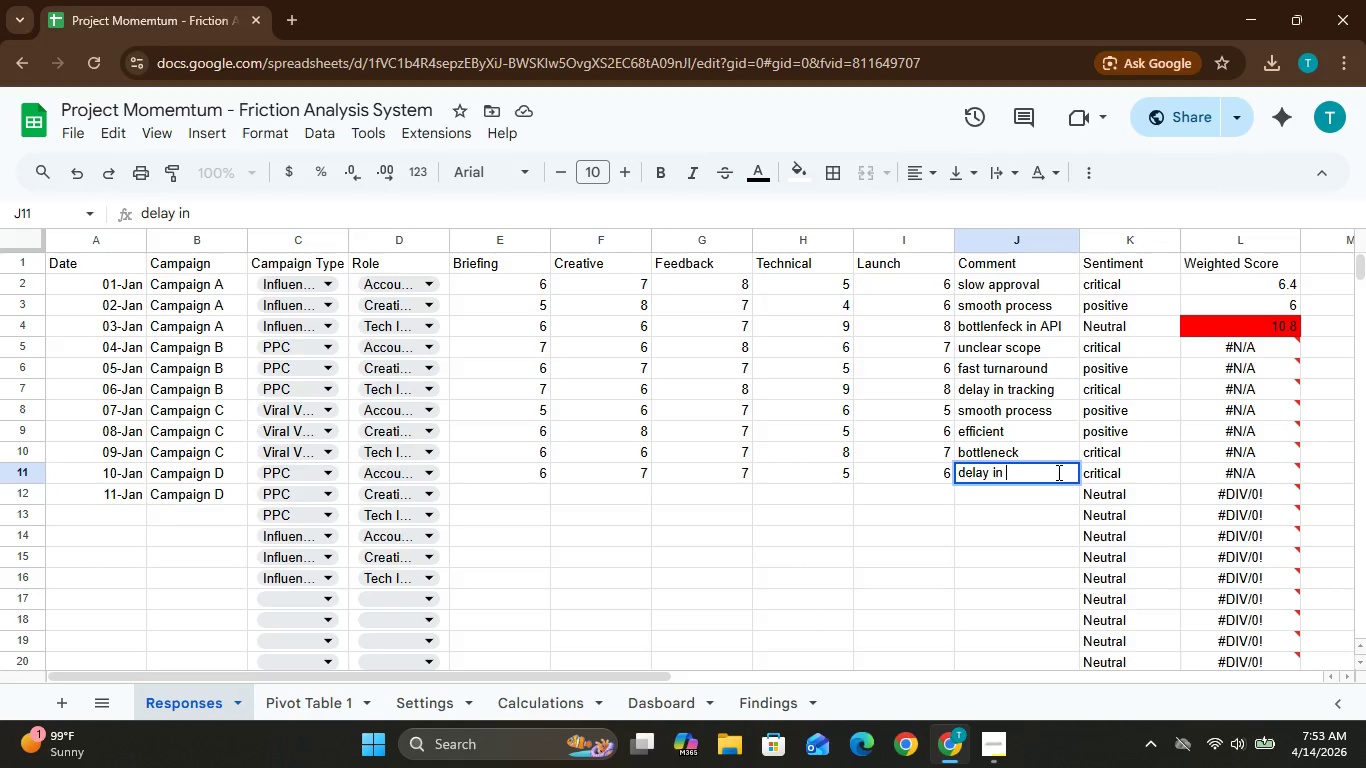 
key(Backspace)
 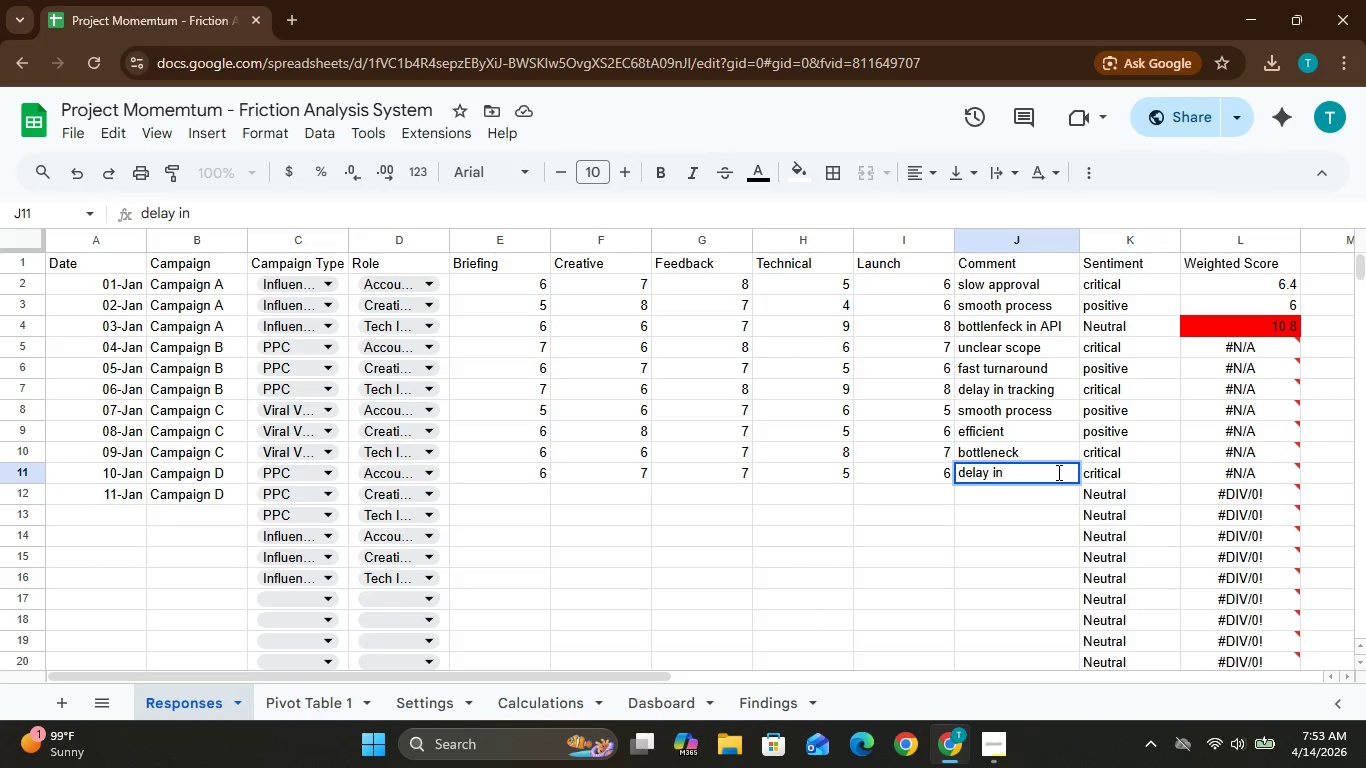 
key(Backspace)
 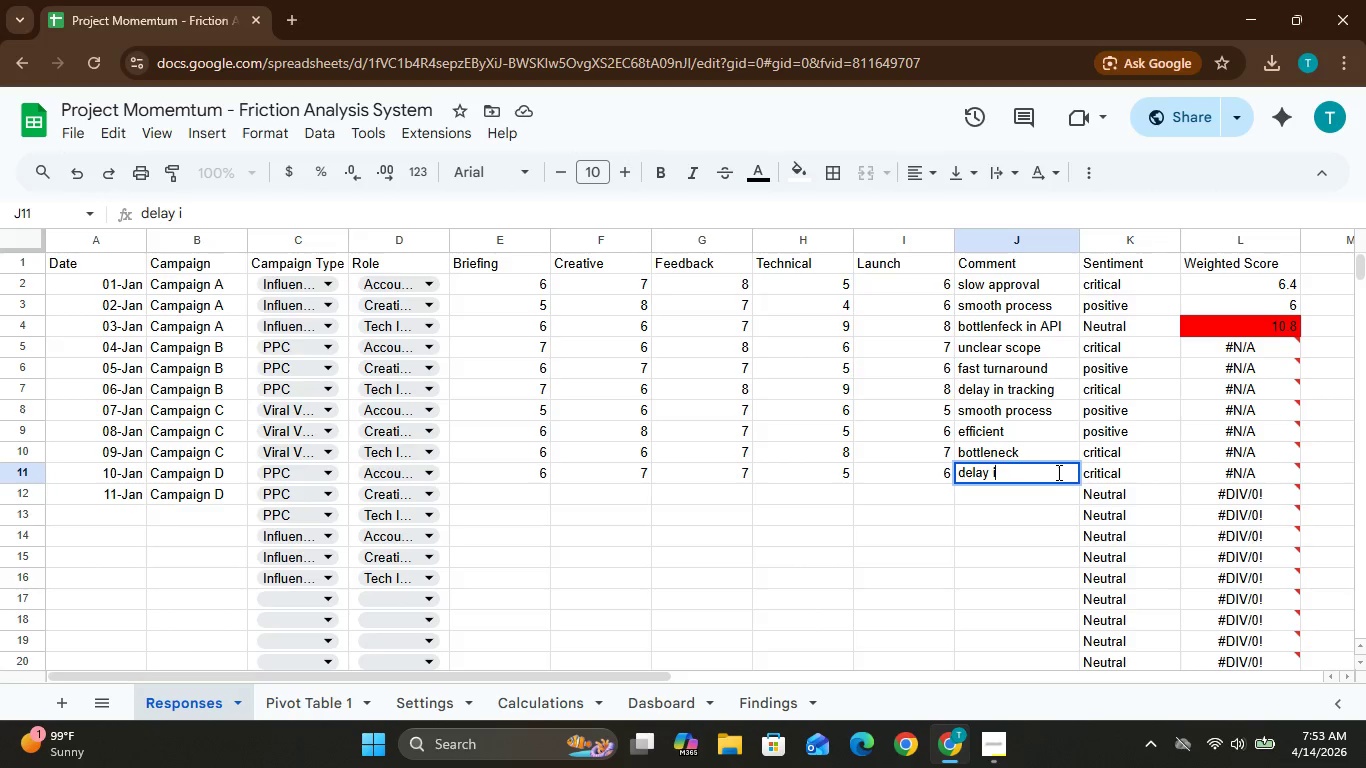 
key(Backspace)
 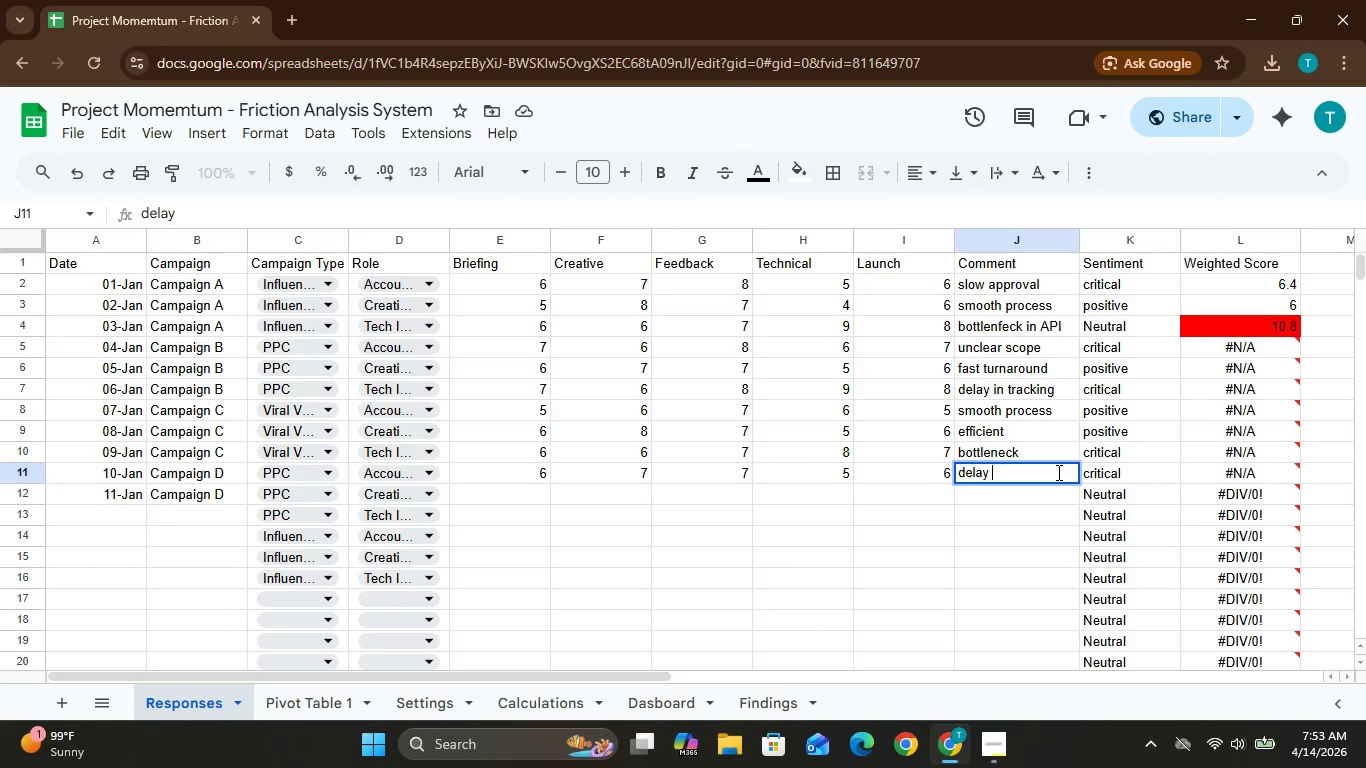 
key(Backspace)
 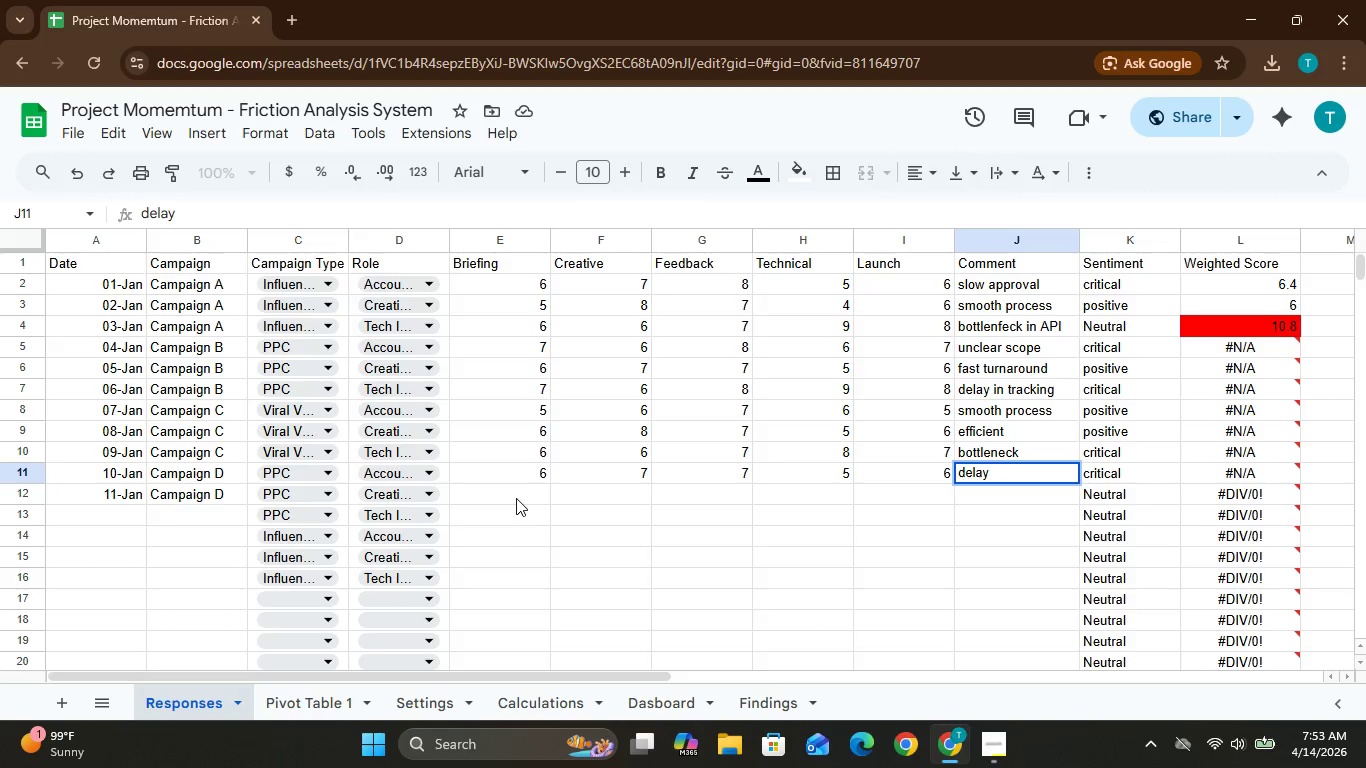 
left_click([521, 490])
 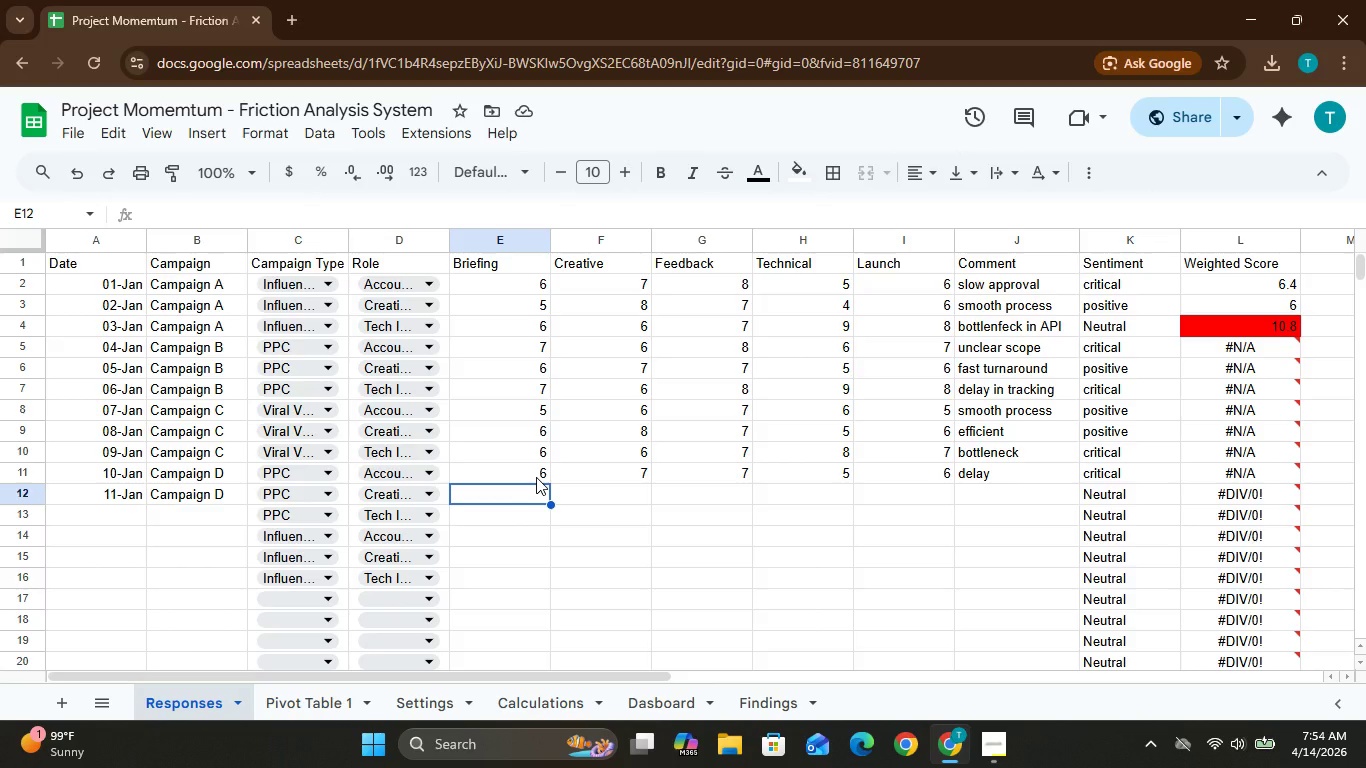 
wait(23.78)
 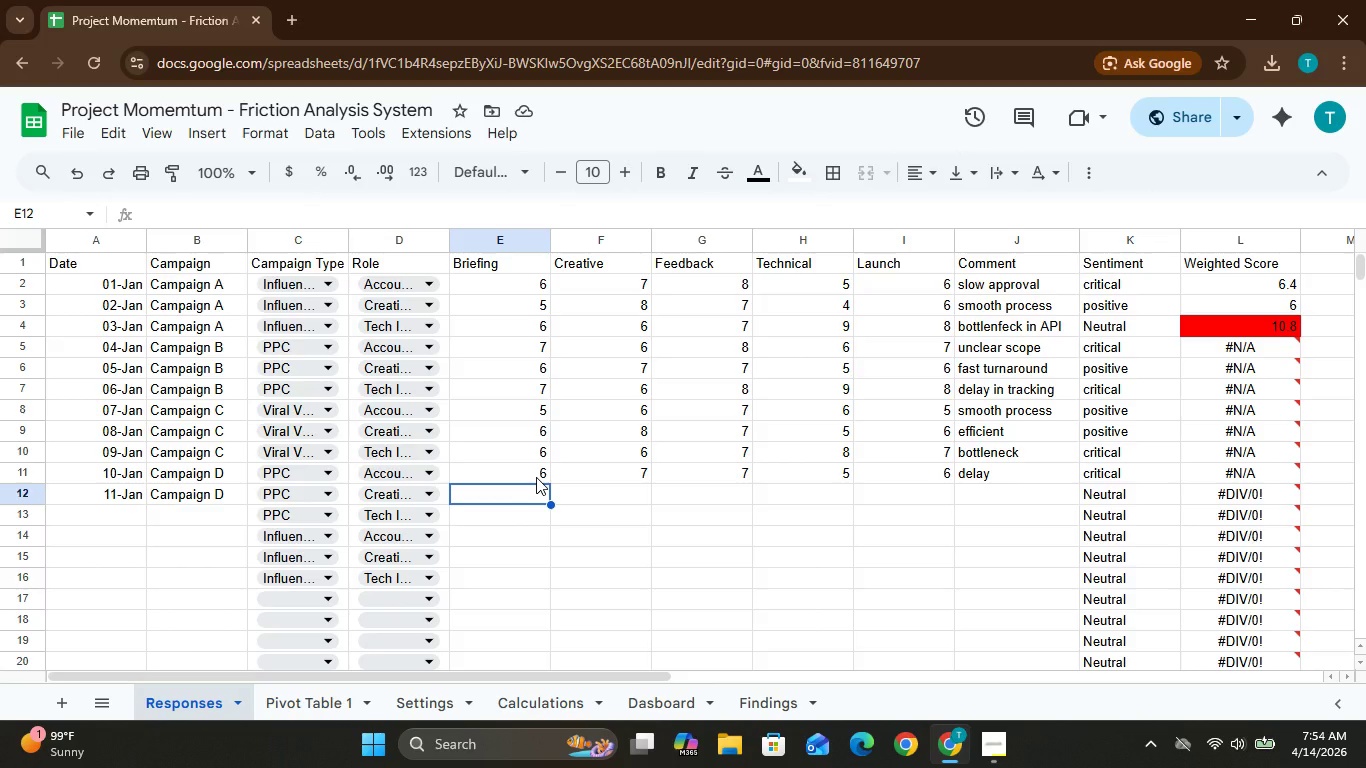 
left_click([533, 473])
 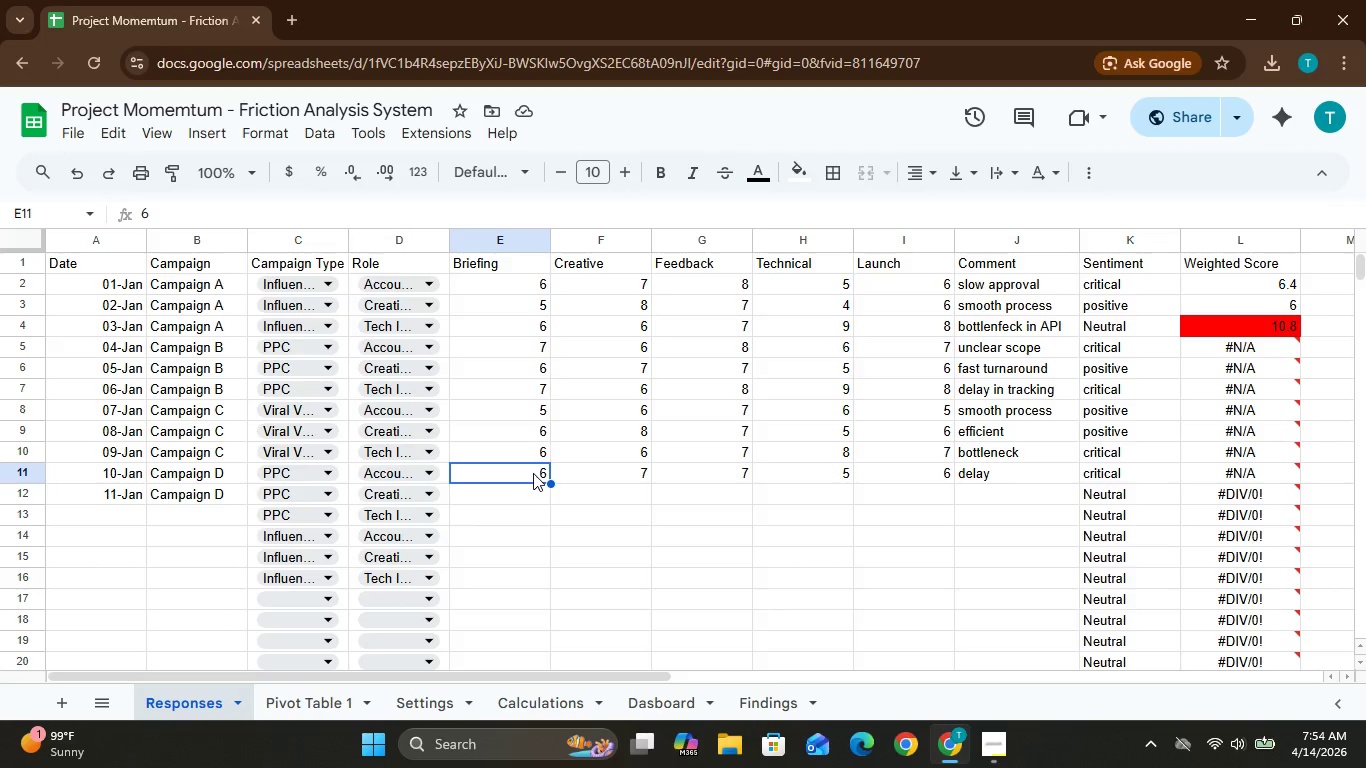 
left_click([533, 473])
 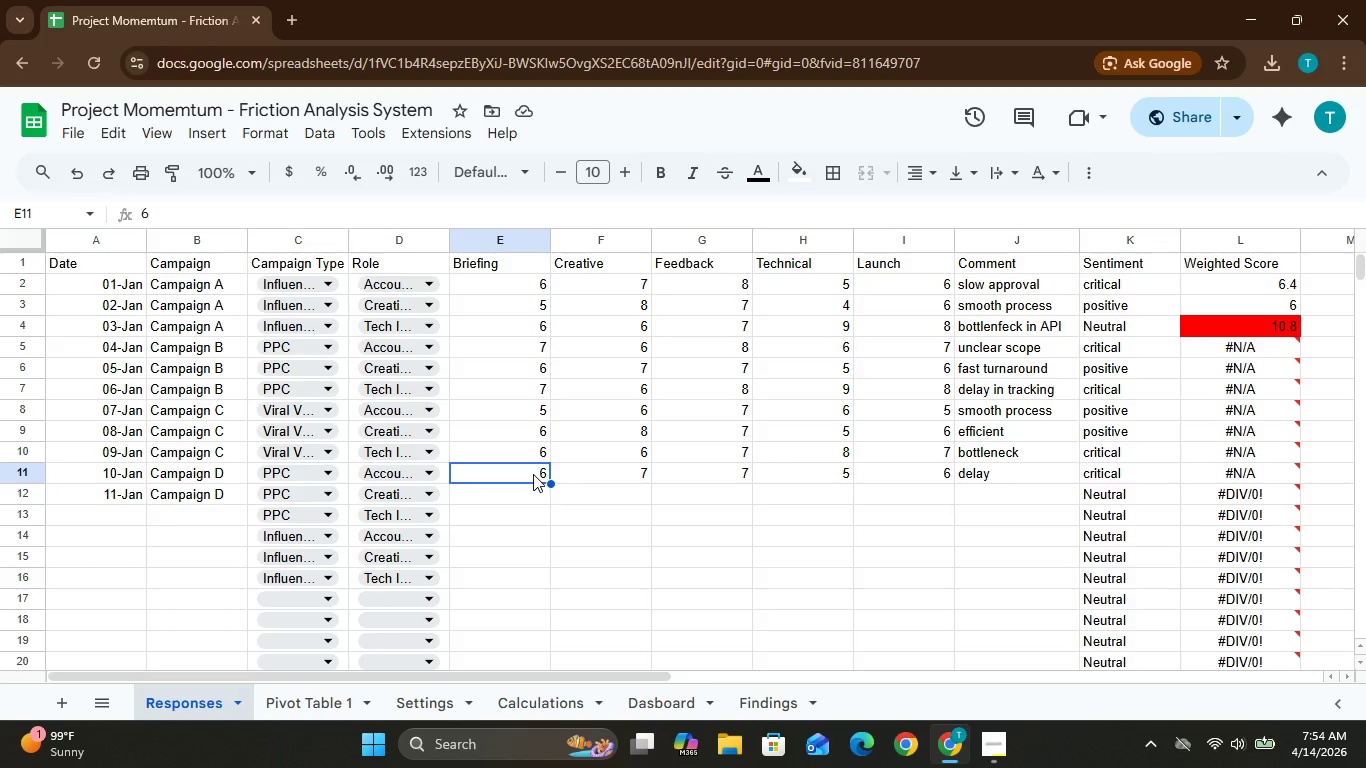 
left_click([533, 474])
 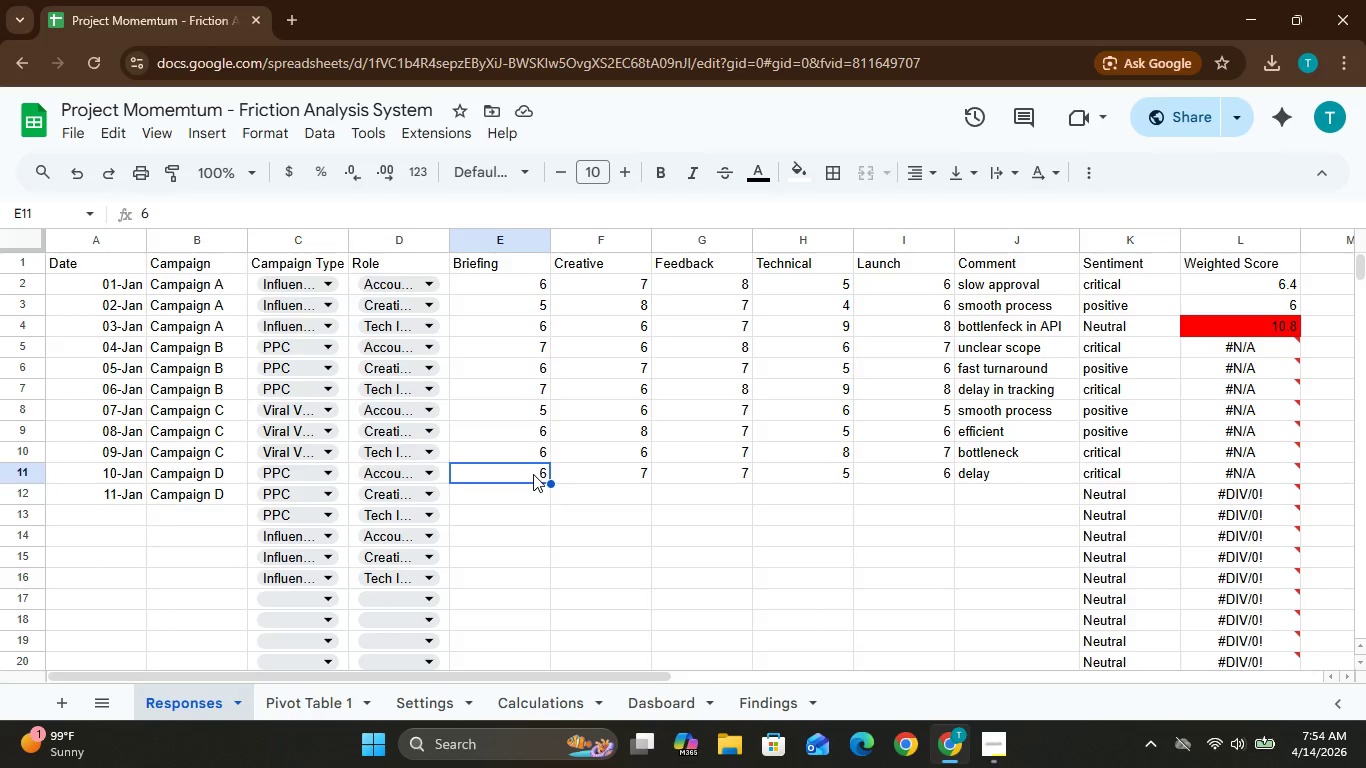 
wait(5.59)
 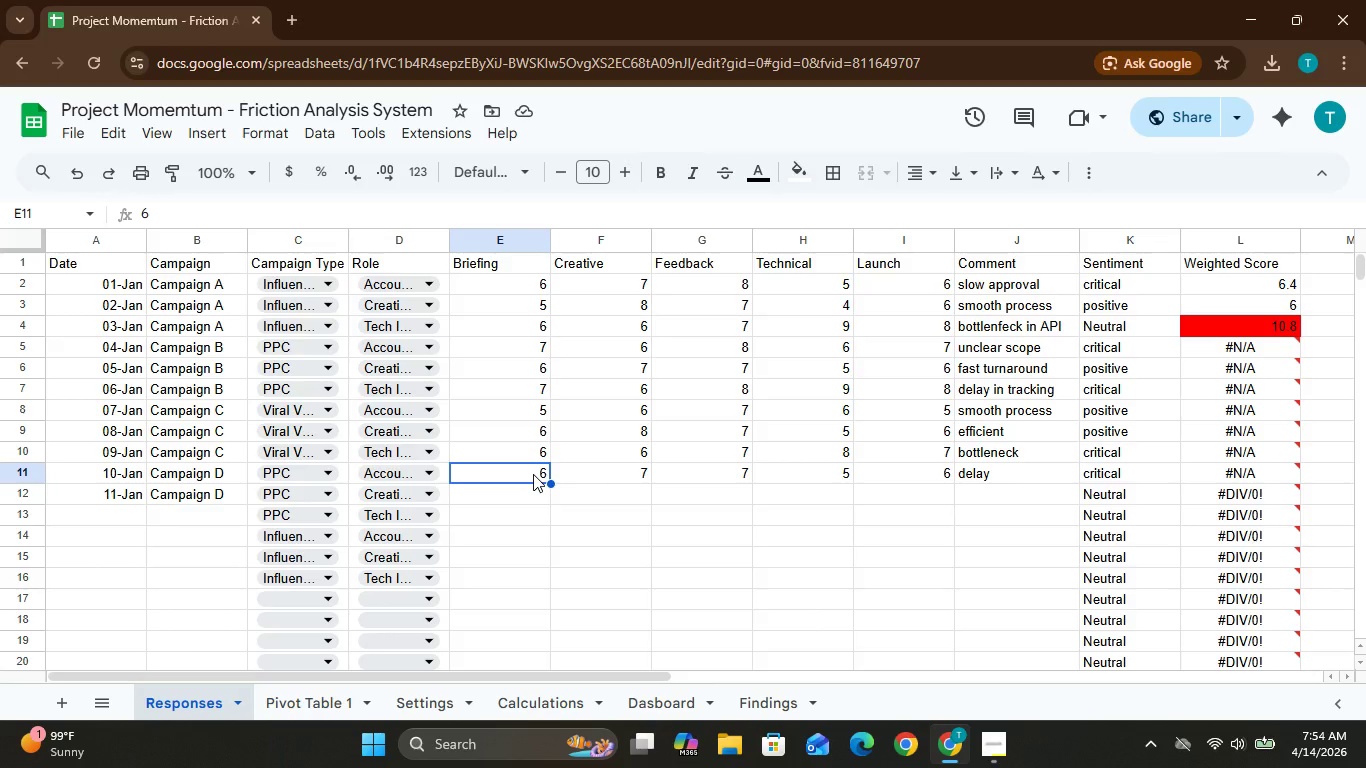 
key(7)
 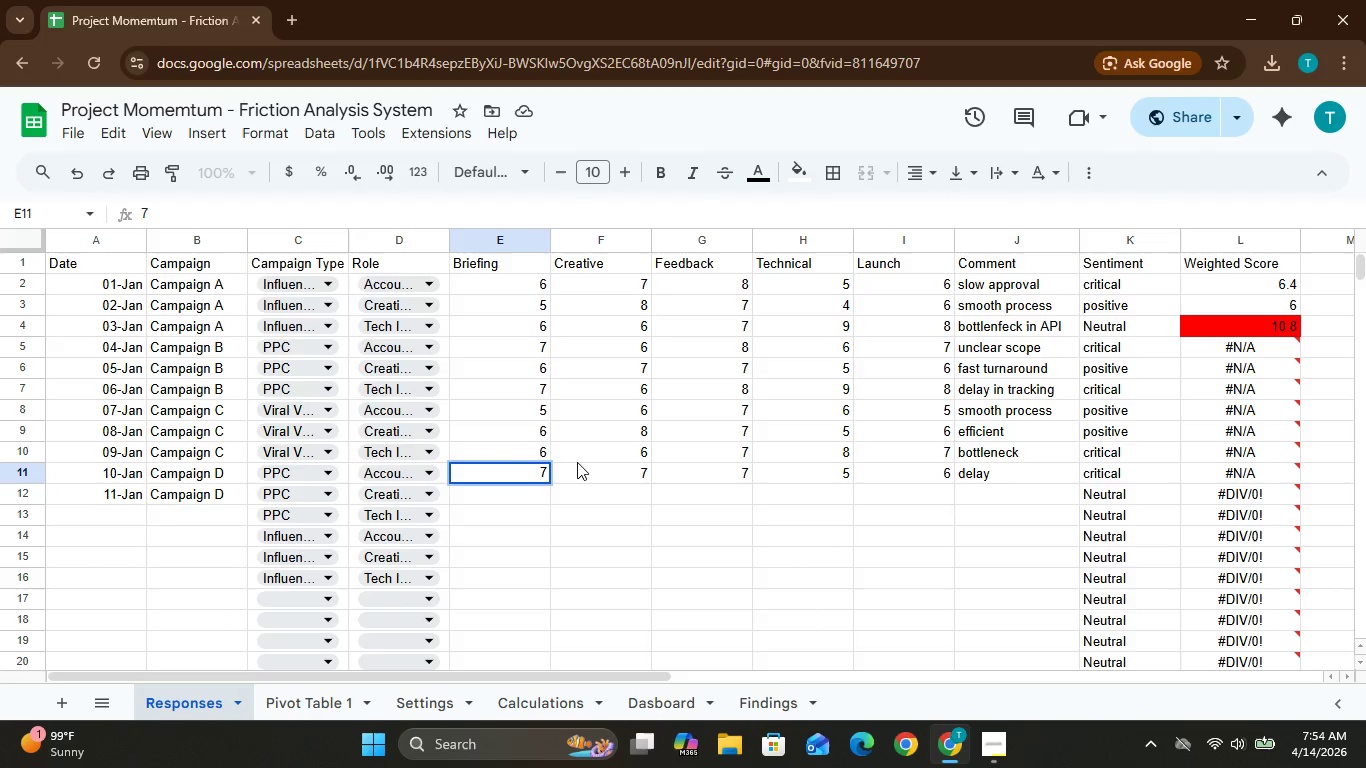 
left_click([579, 467])
 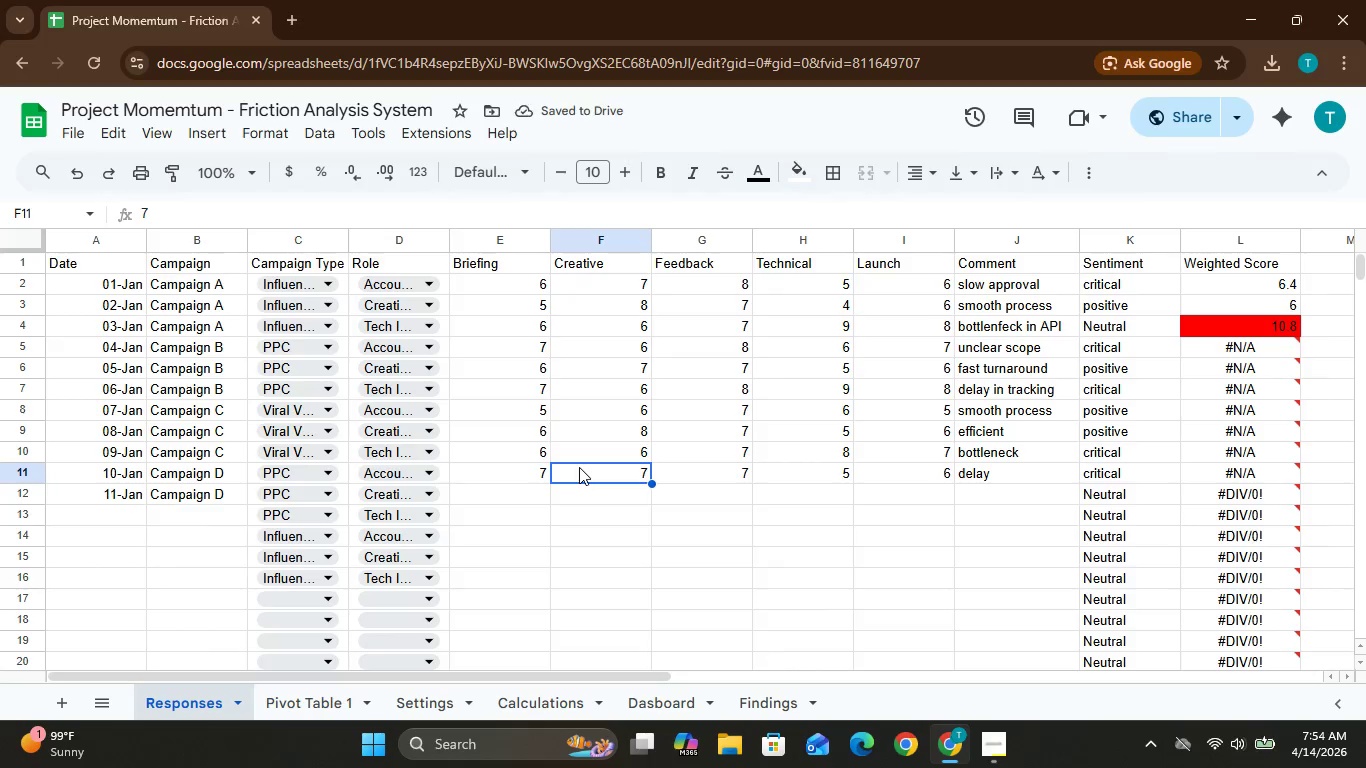 
key(7)
 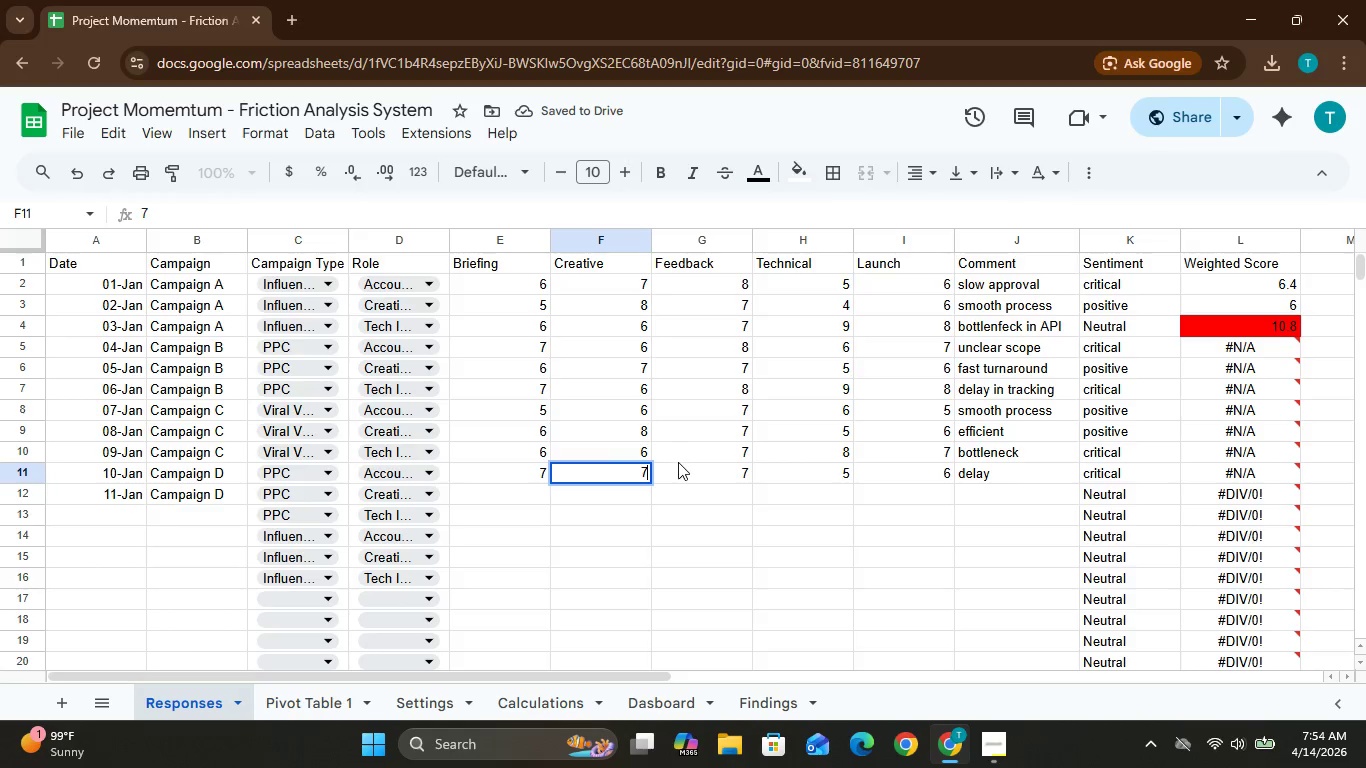 
left_click([678, 463])
 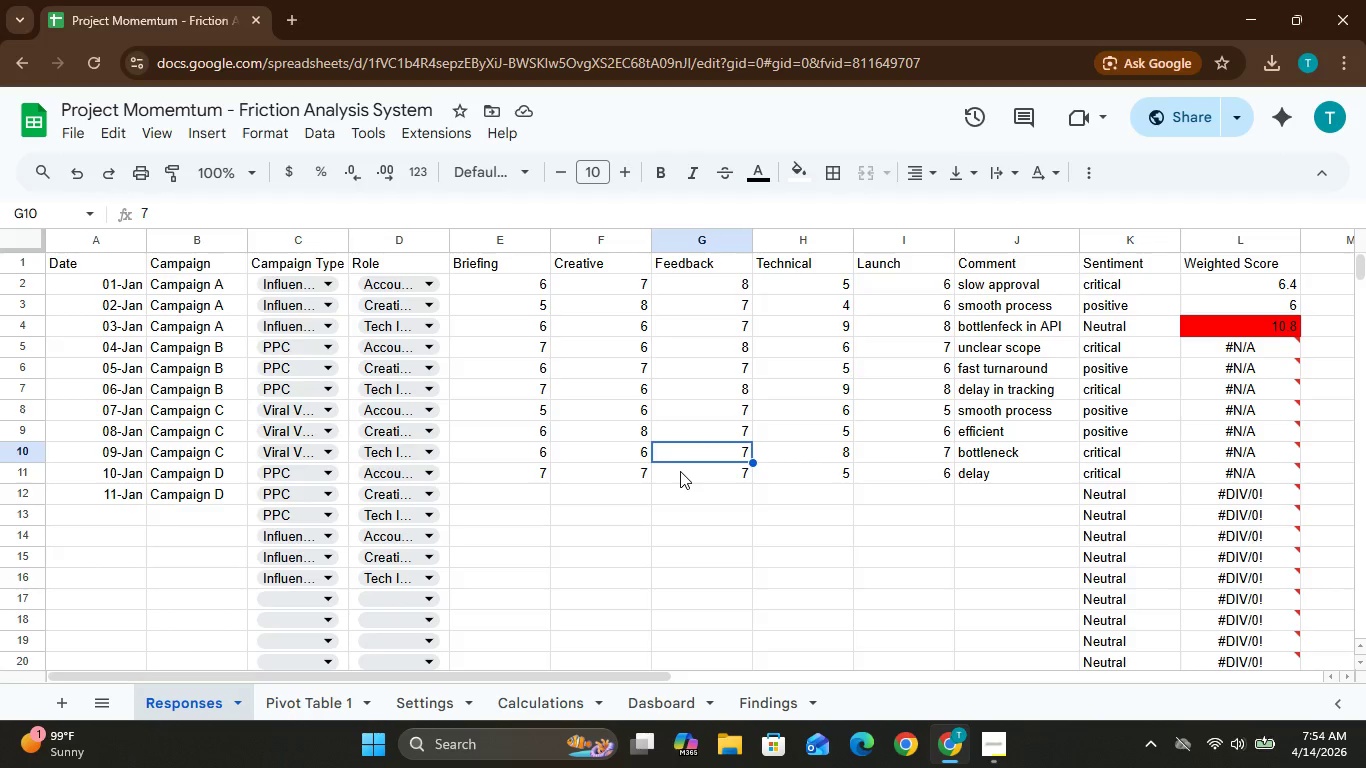 
left_click([680, 472])
 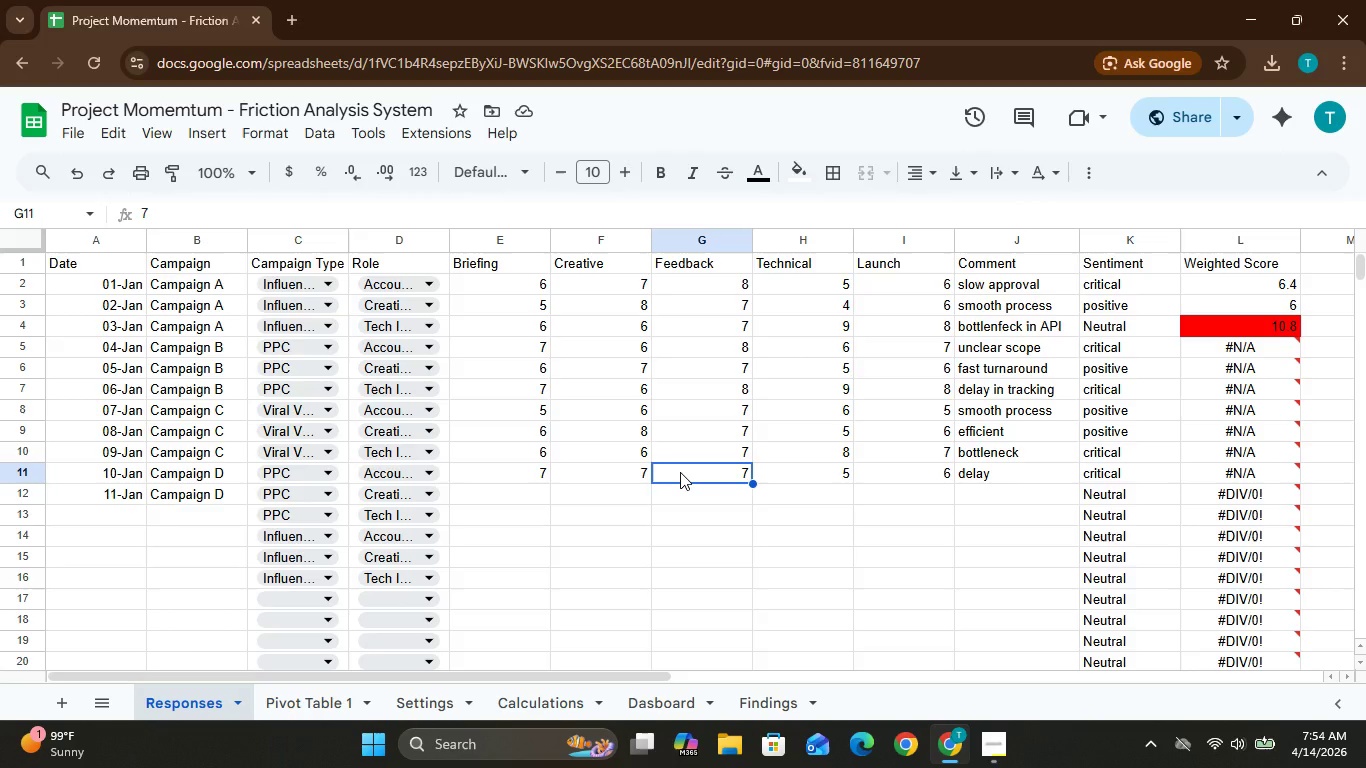 
key(8)
 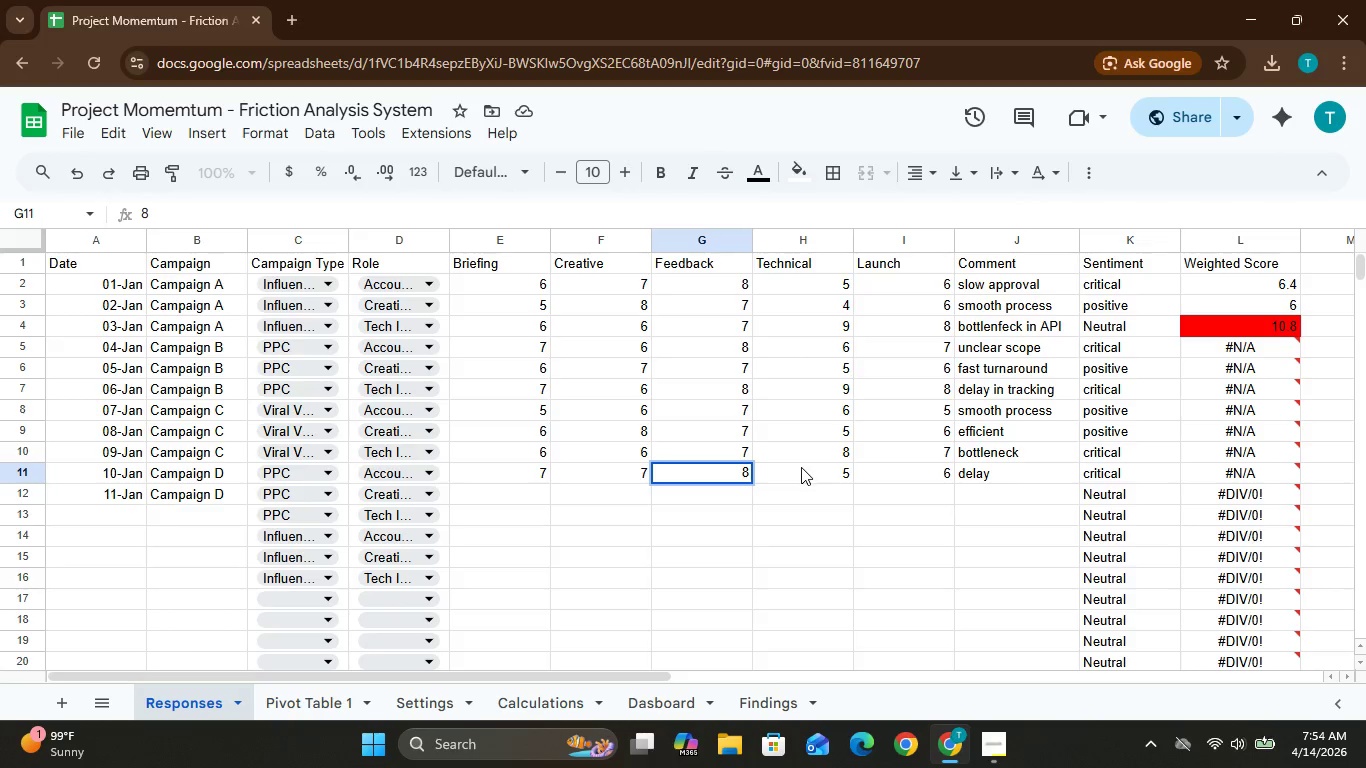 
left_click([801, 467])
 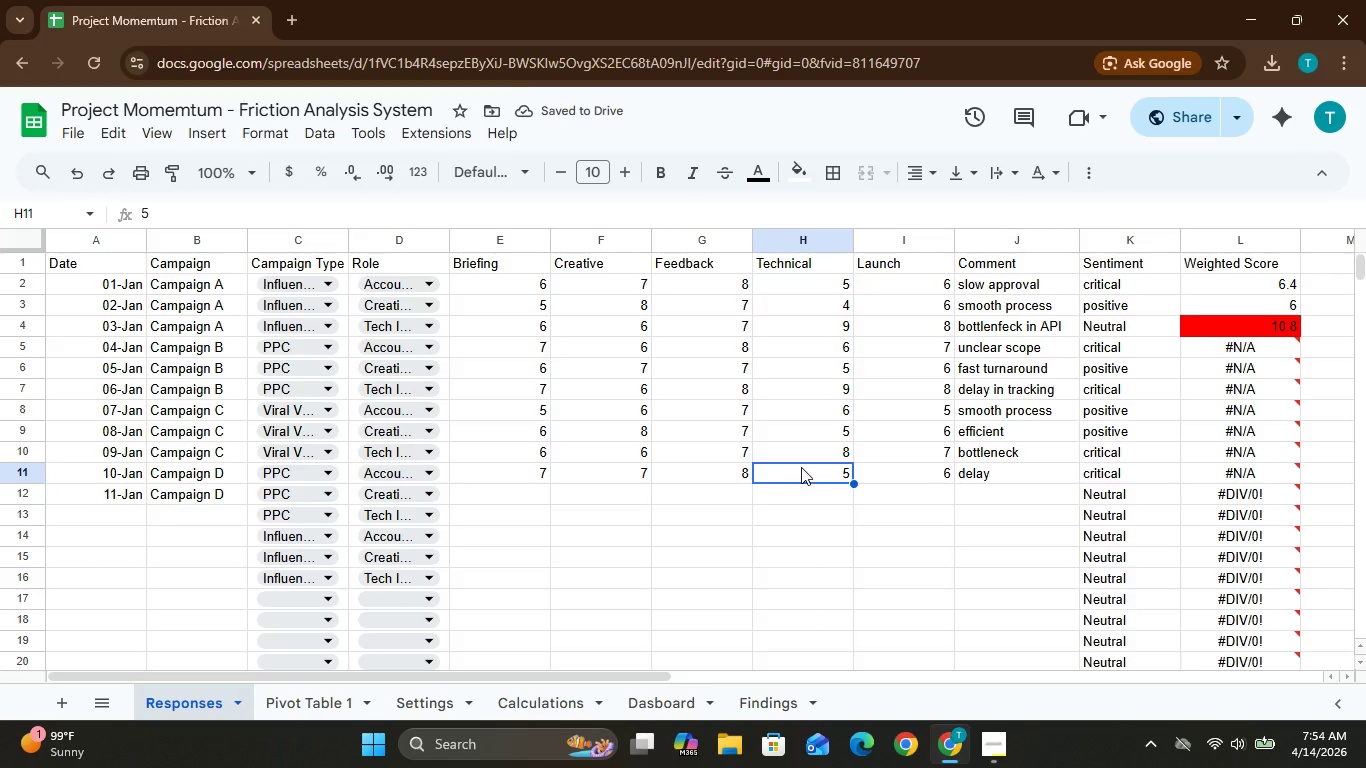 
wait(6.91)
 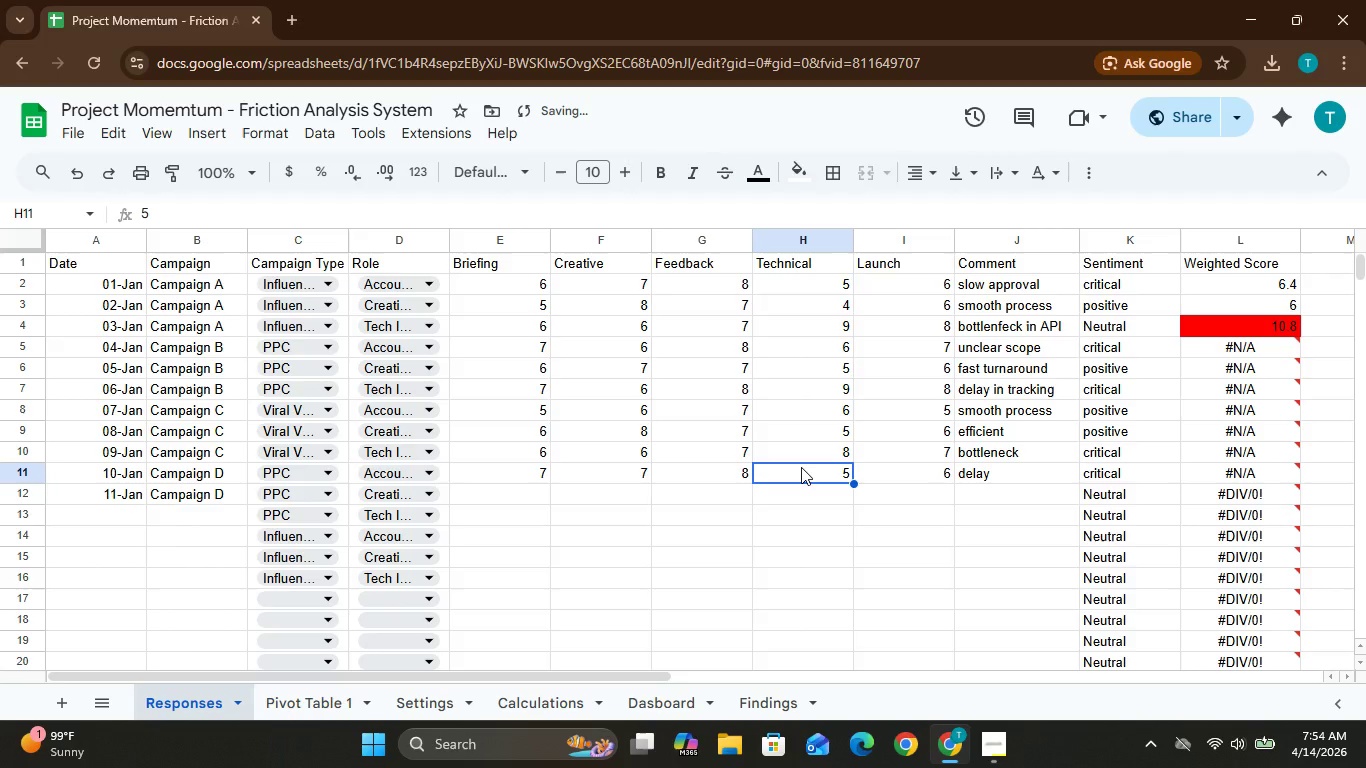 
key(6)
 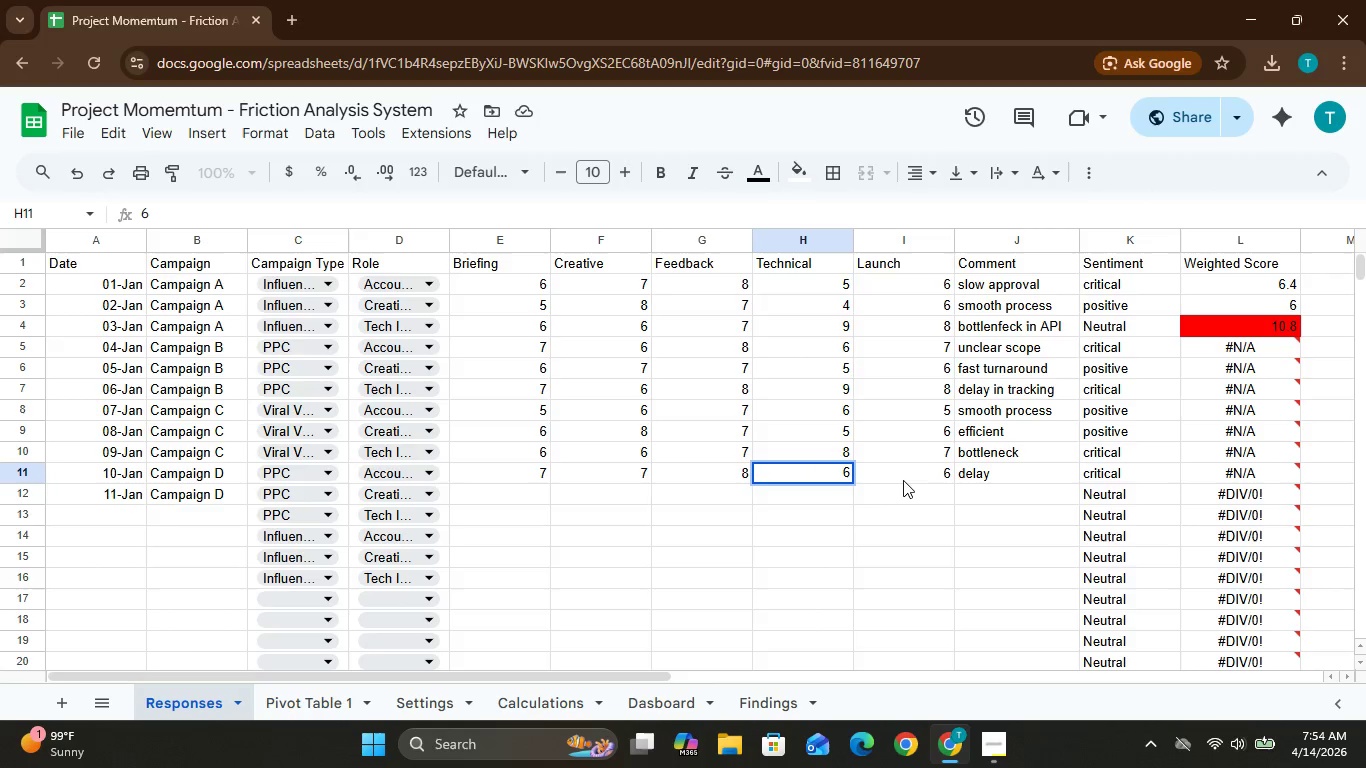 
left_click([903, 476])
 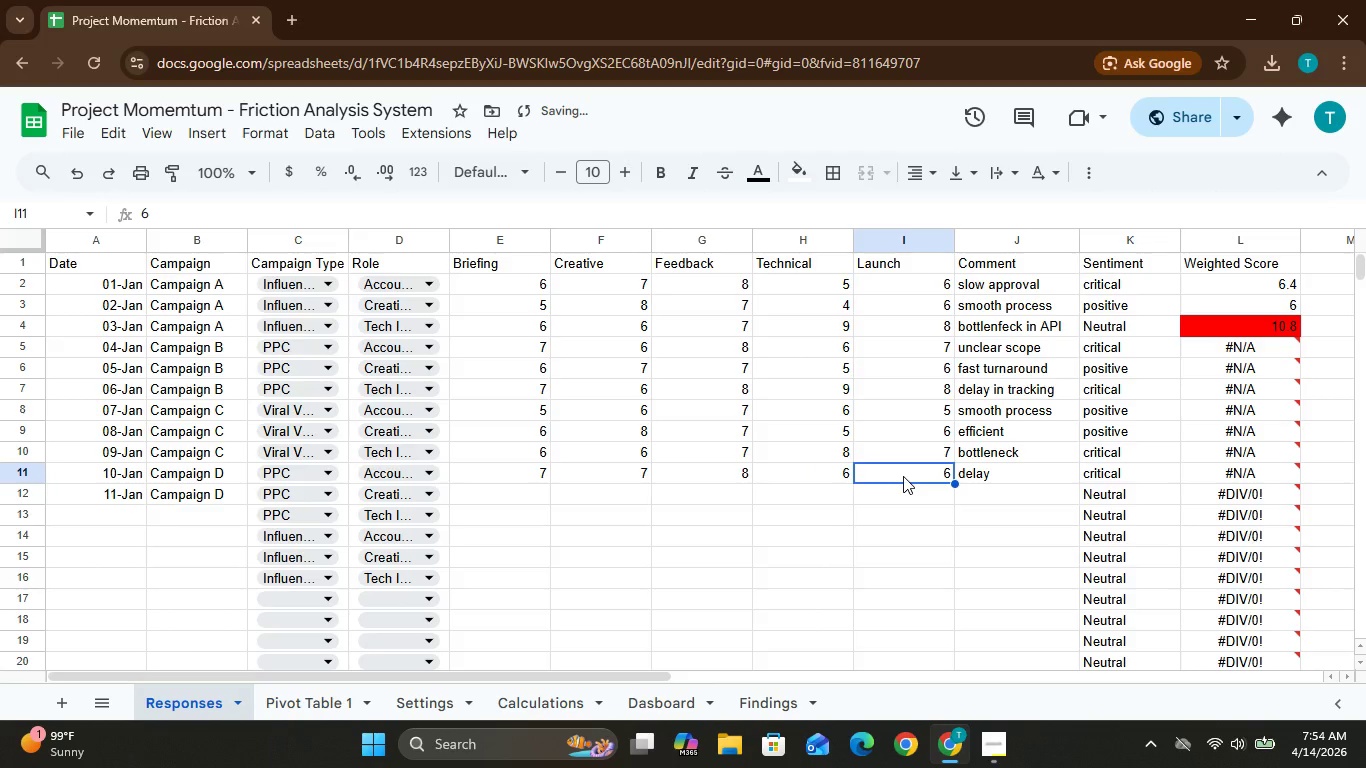 
key(7)
 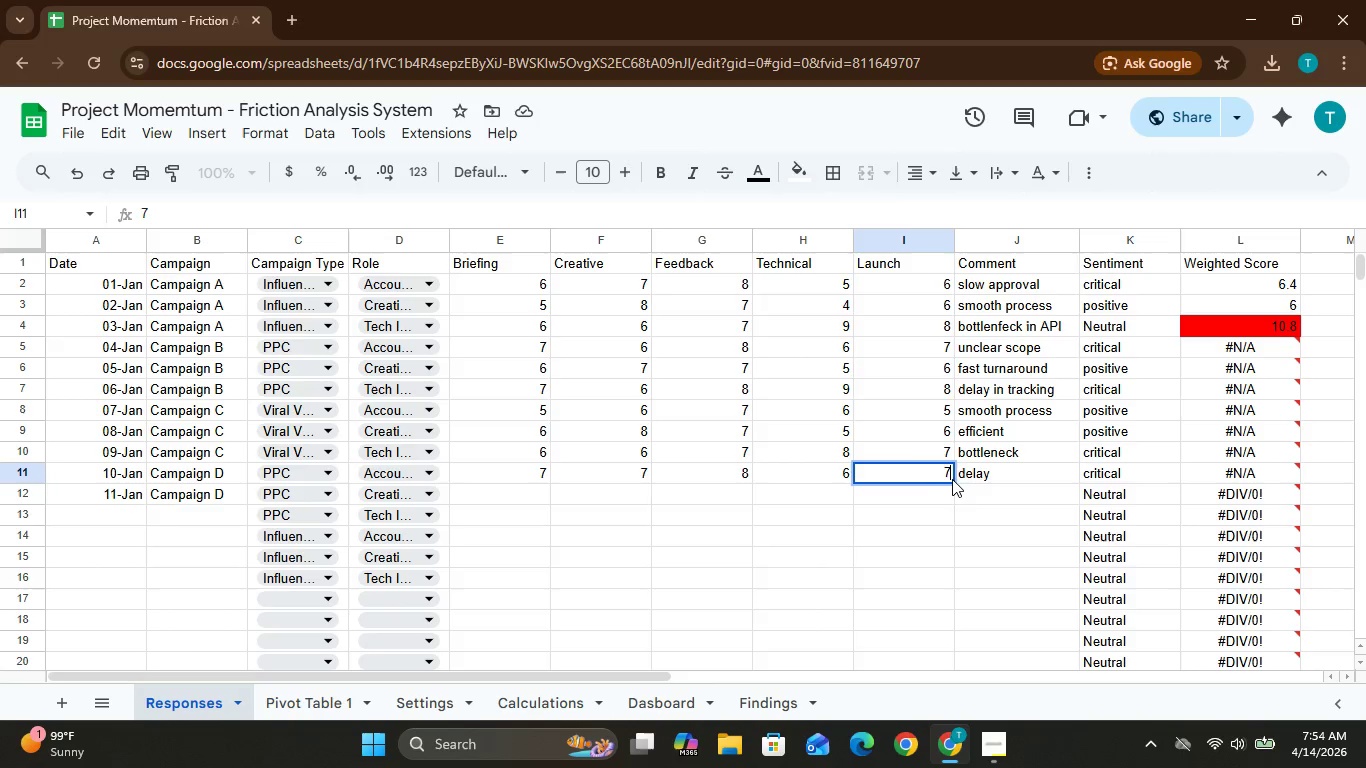 
wait(11.39)
 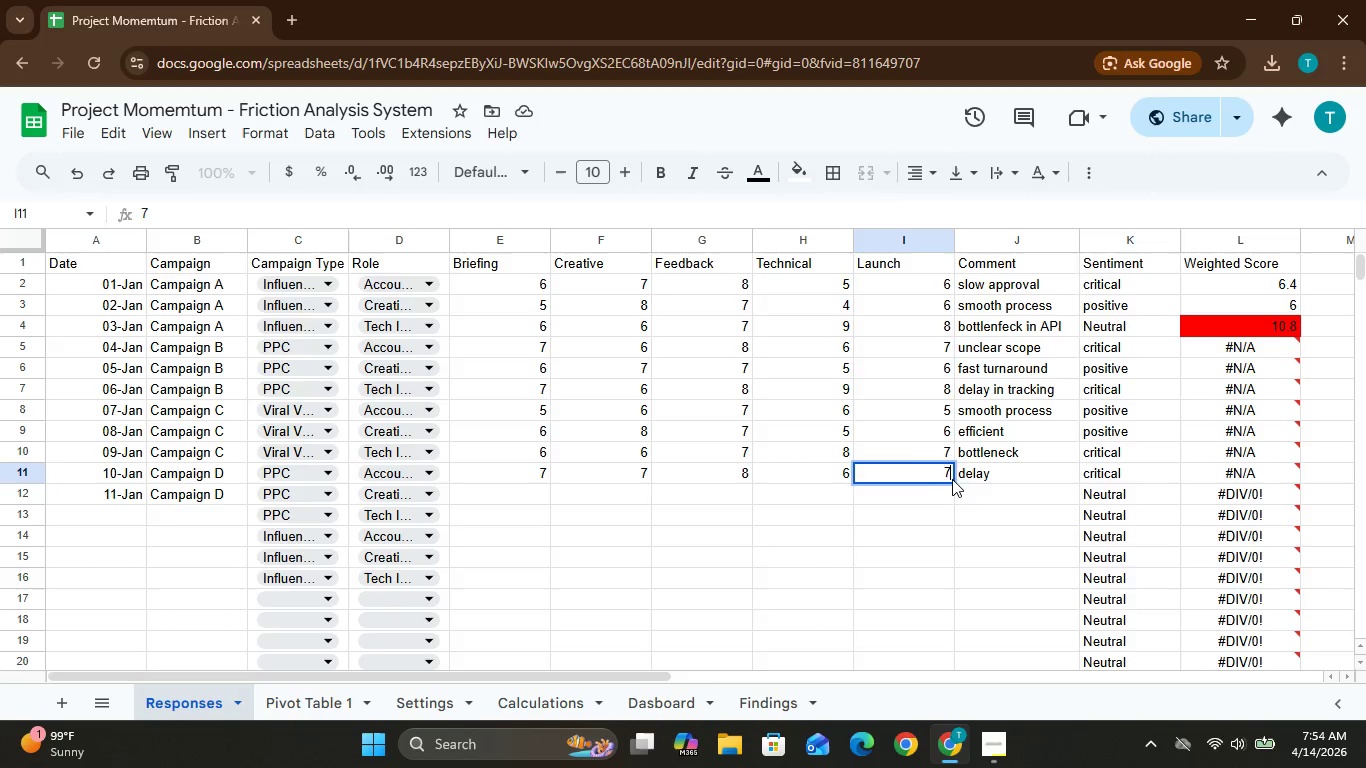 
left_click([521, 487])
 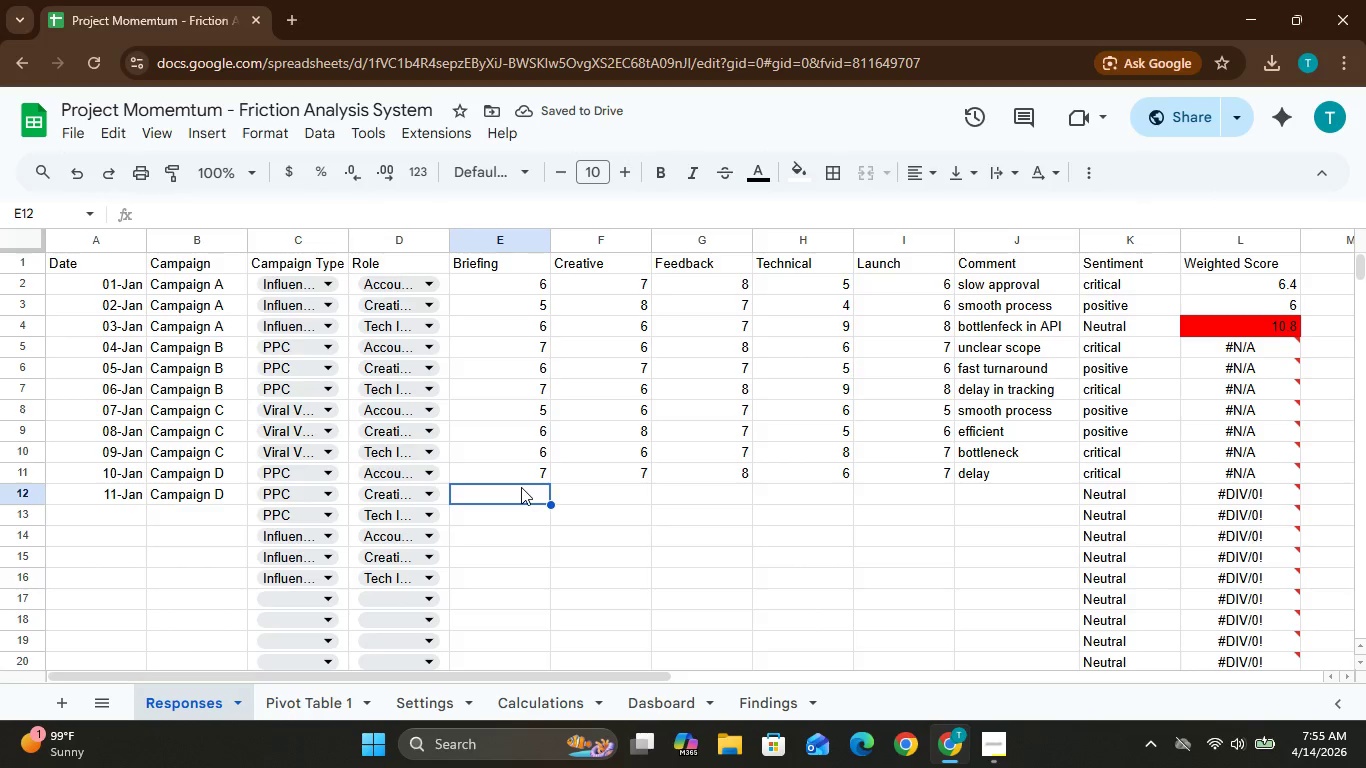 
key(6)
 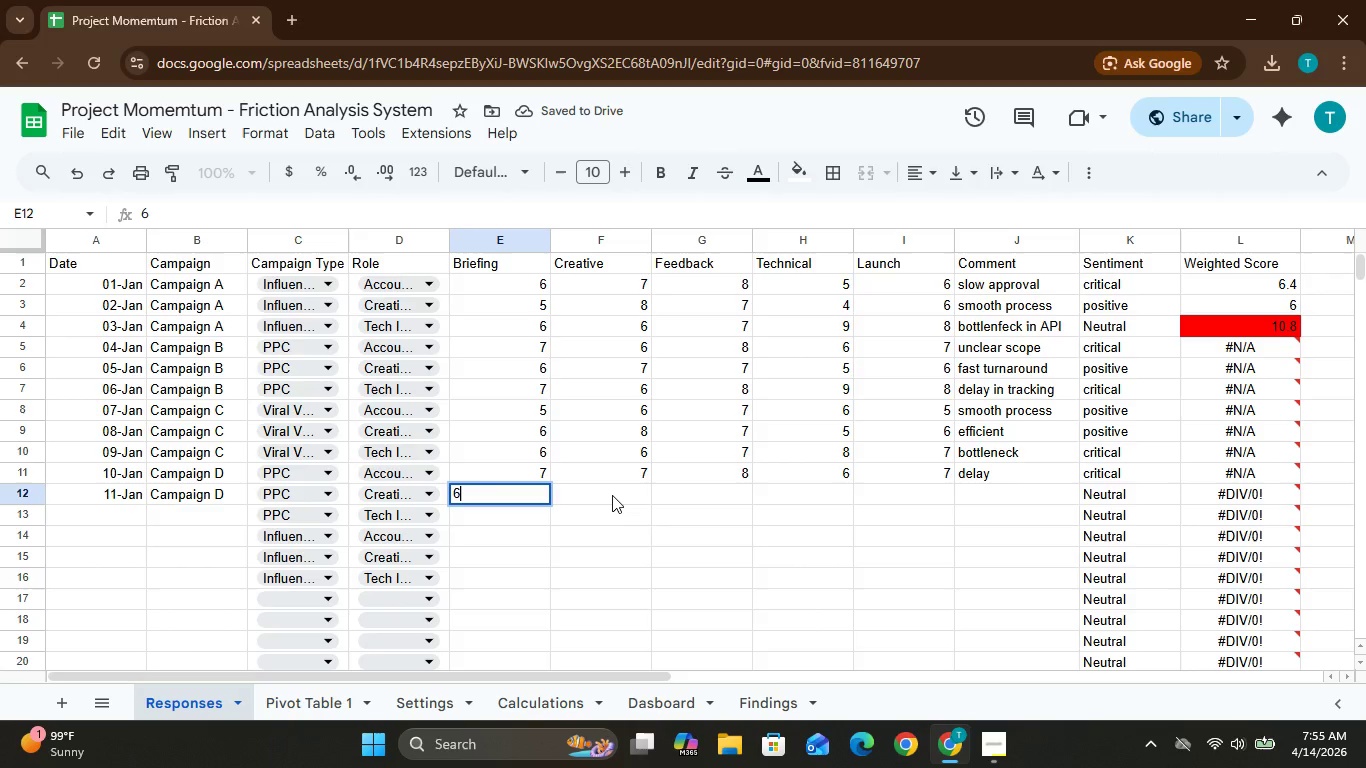 
left_click([612, 495])
 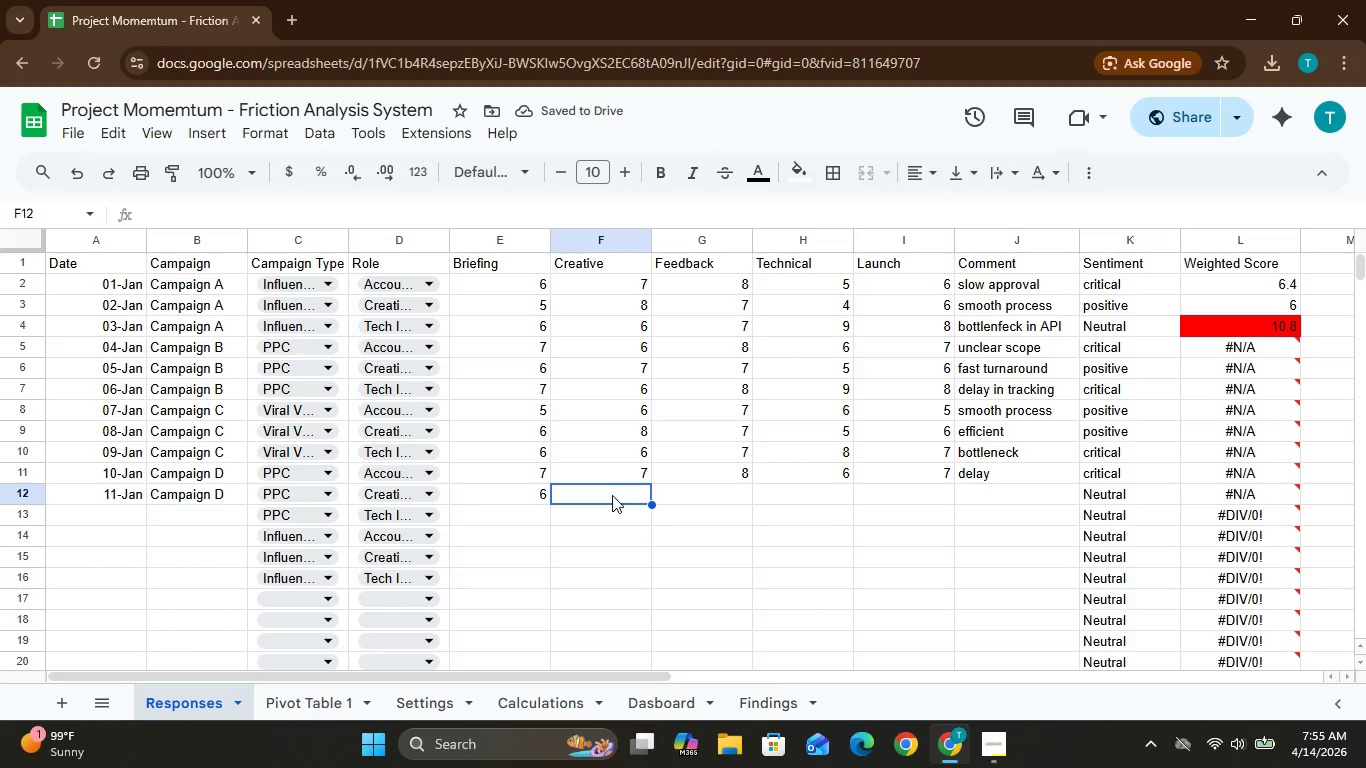 
wait(5.45)
 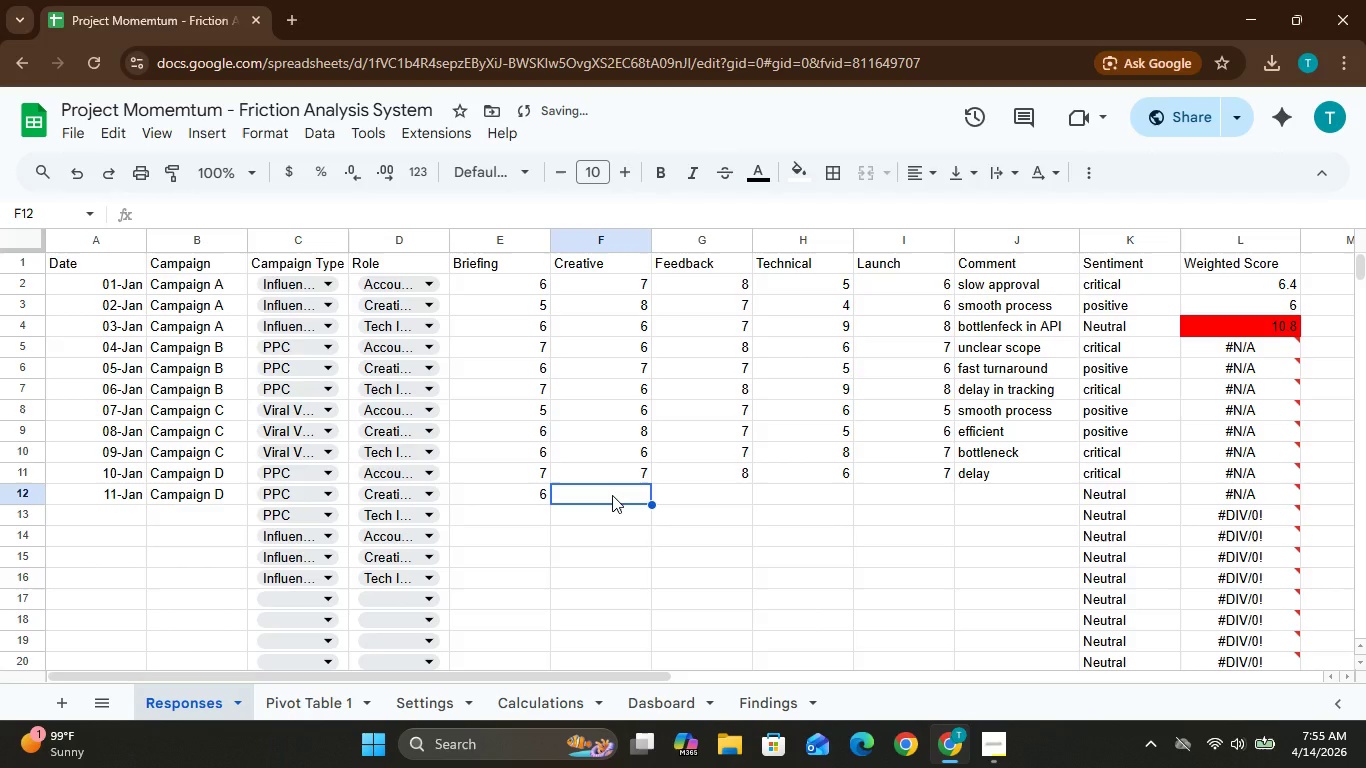 
key(7)
 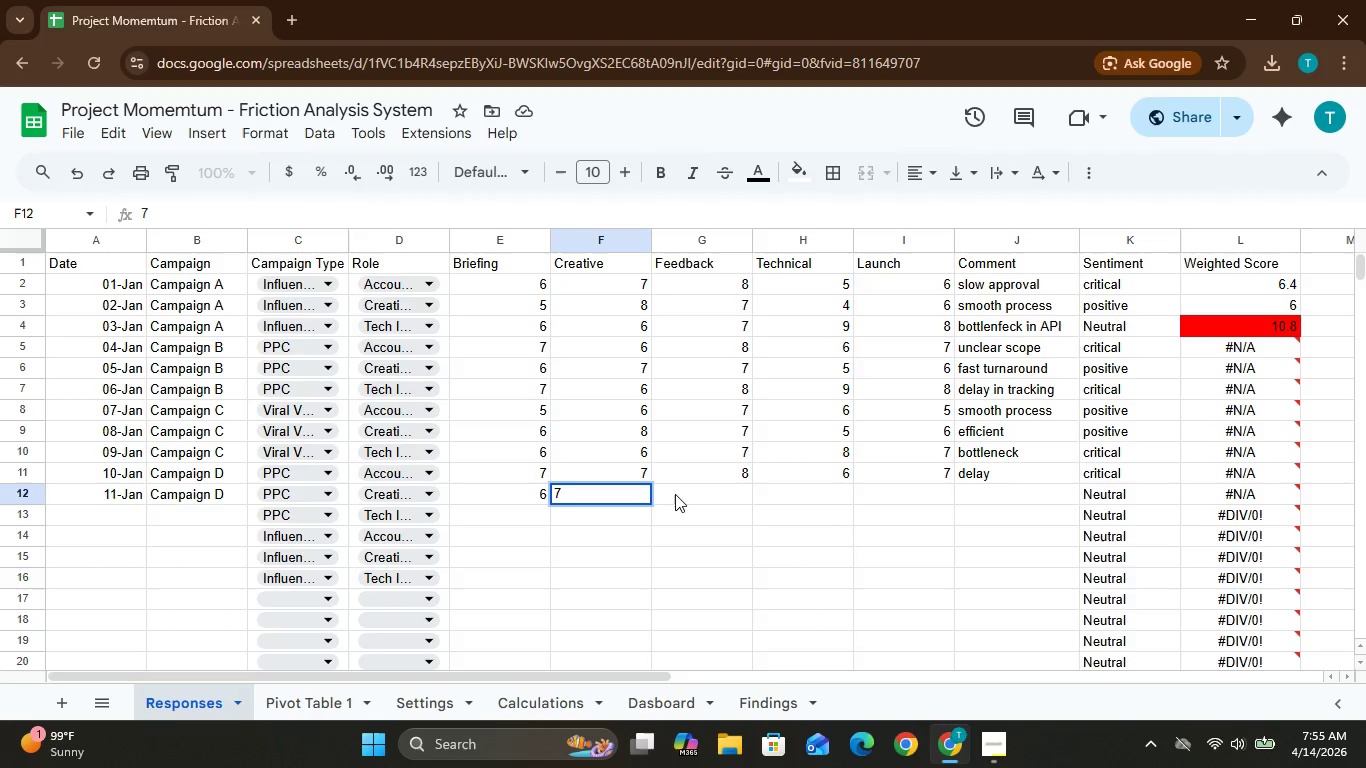 
left_click([676, 493])
 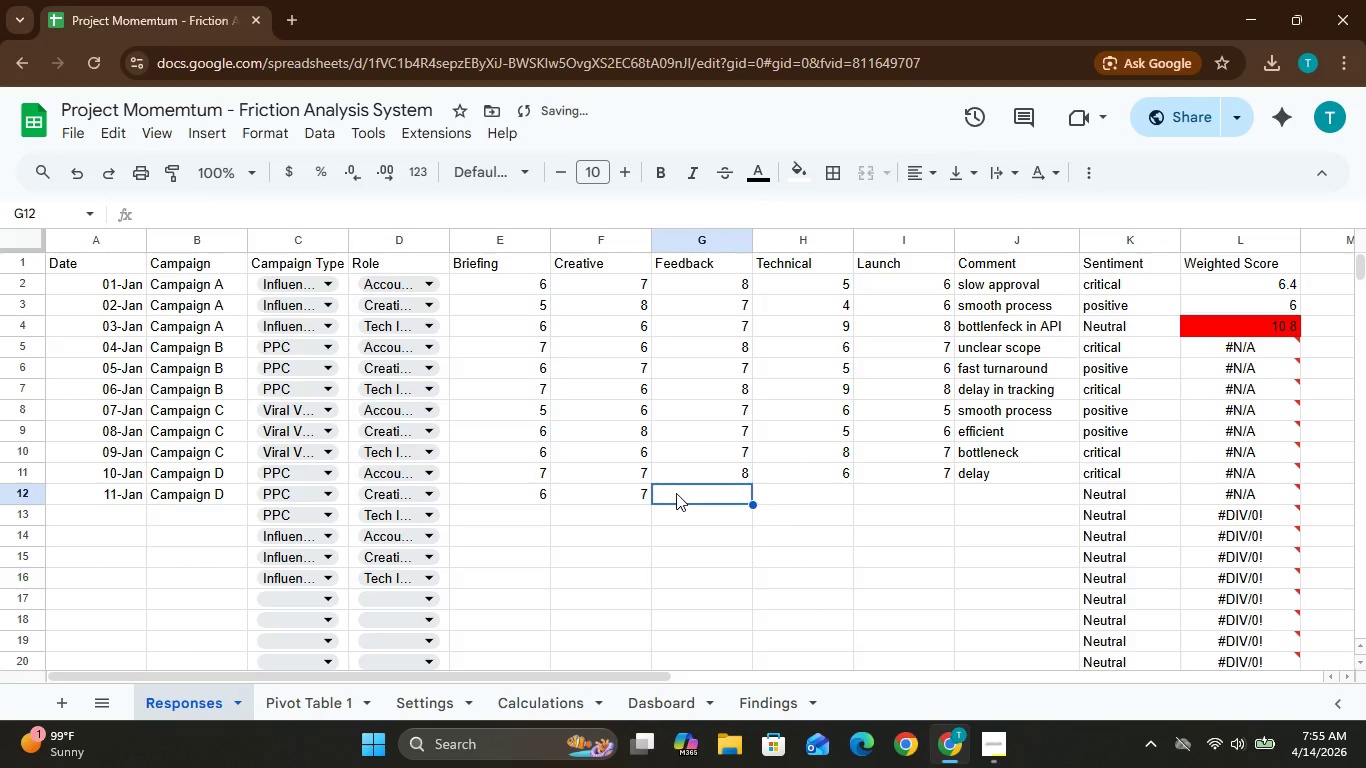 
key(7)
 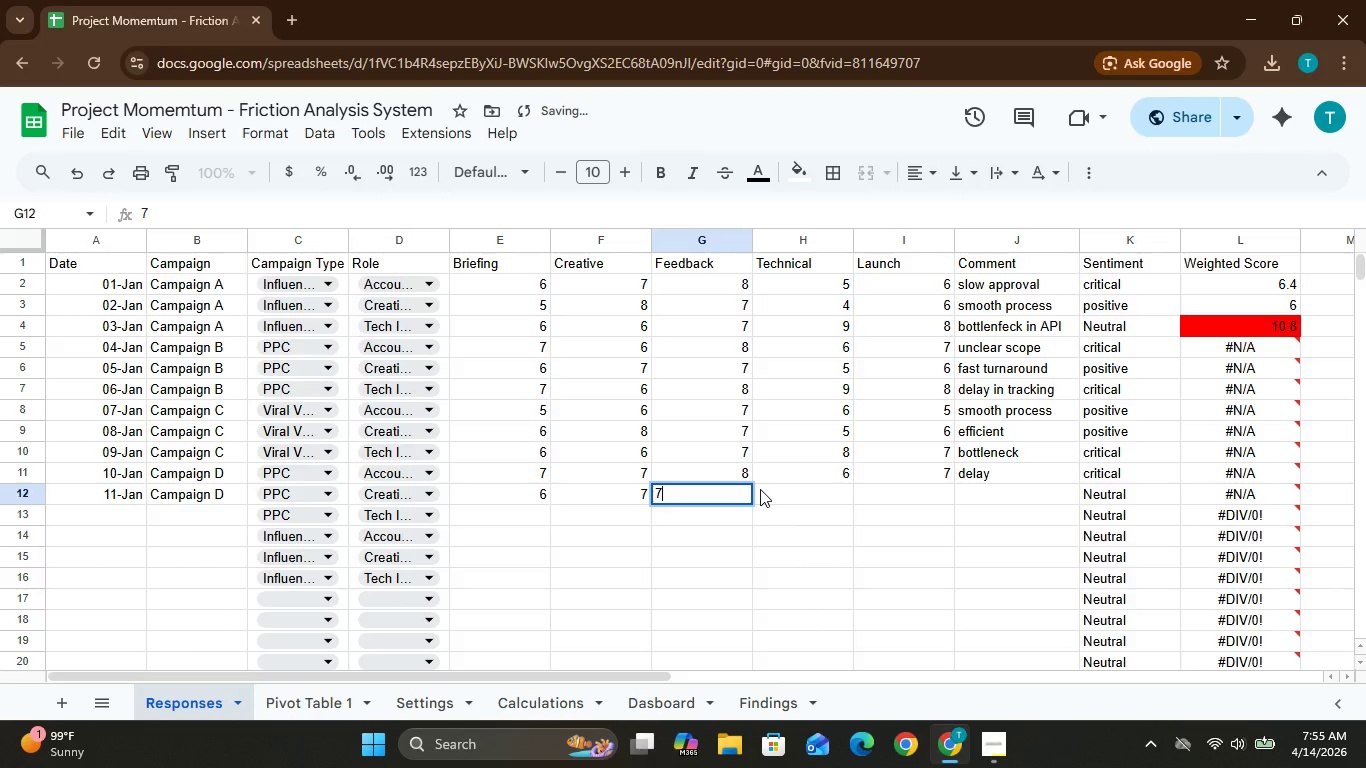 
left_click([760, 489])
 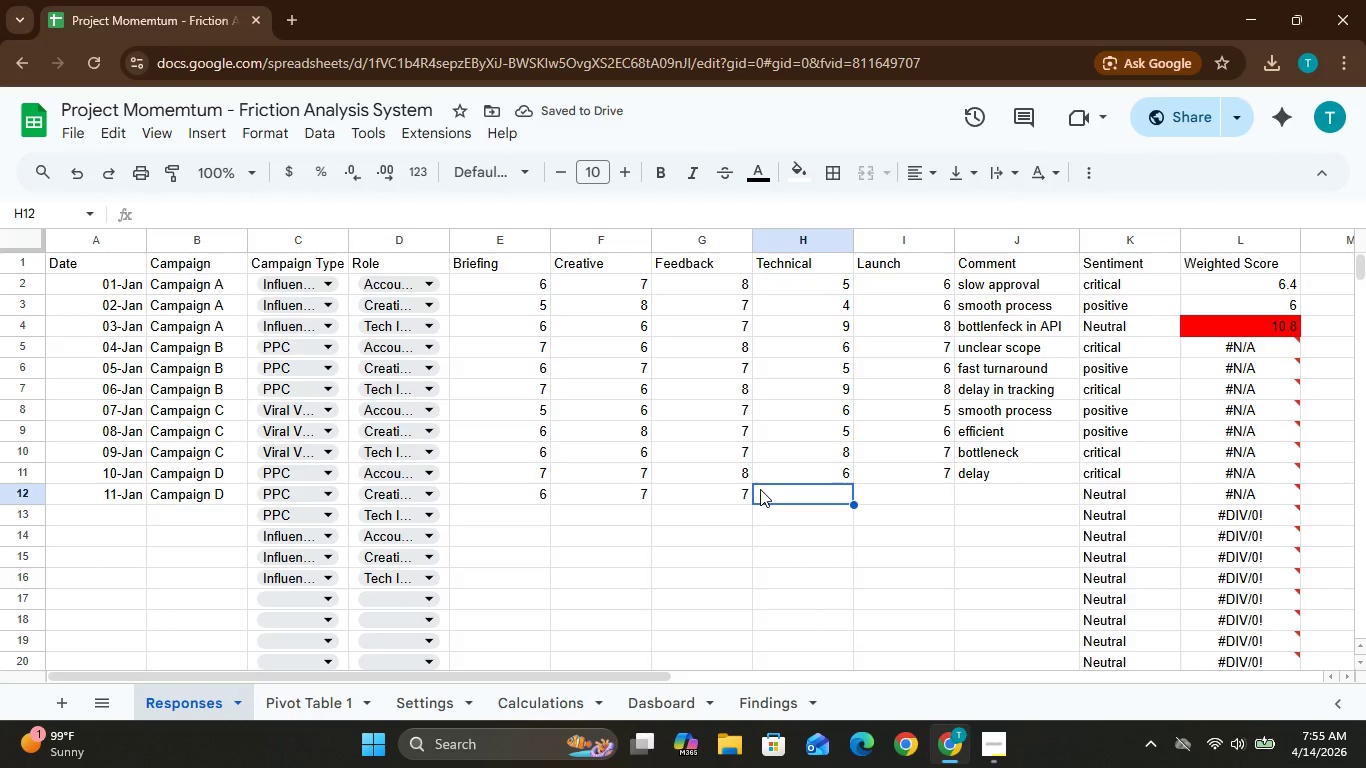 
key(5)
 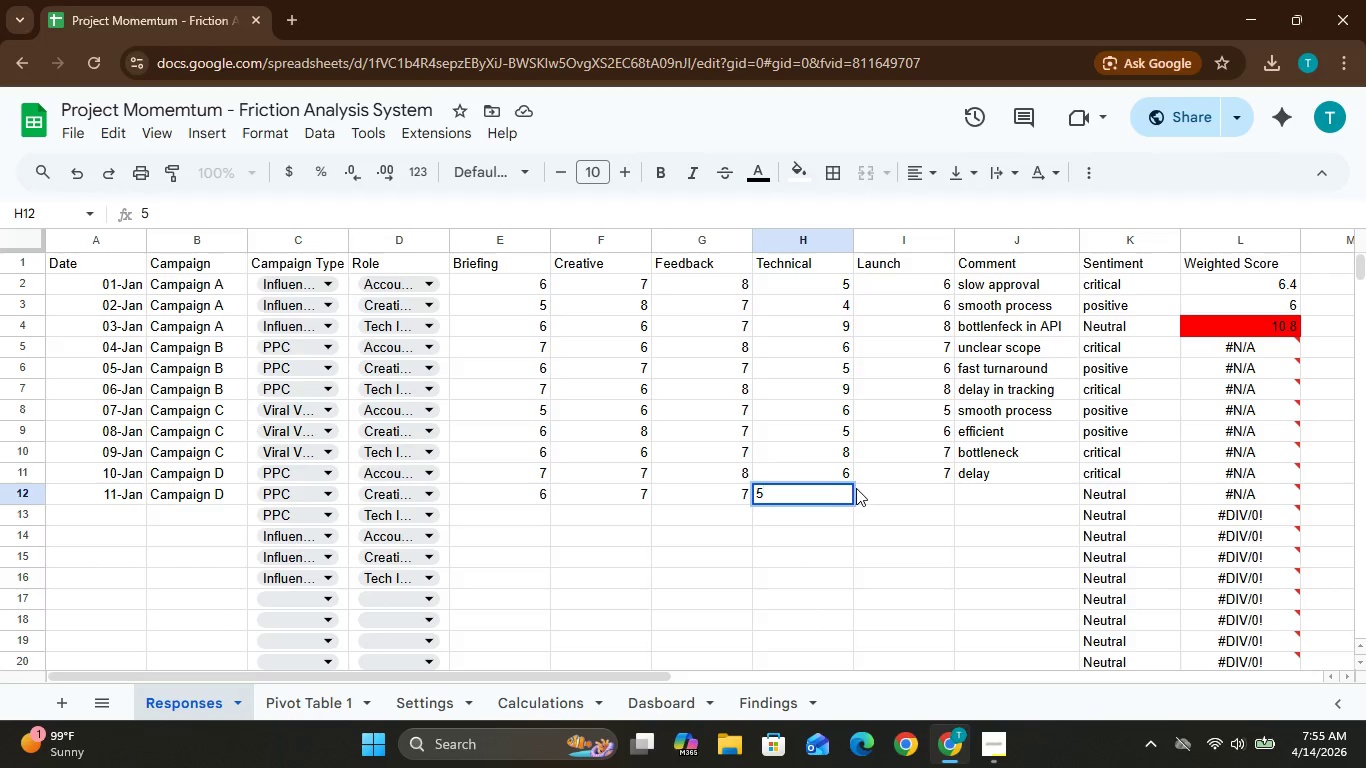 
left_click([869, 487])
 